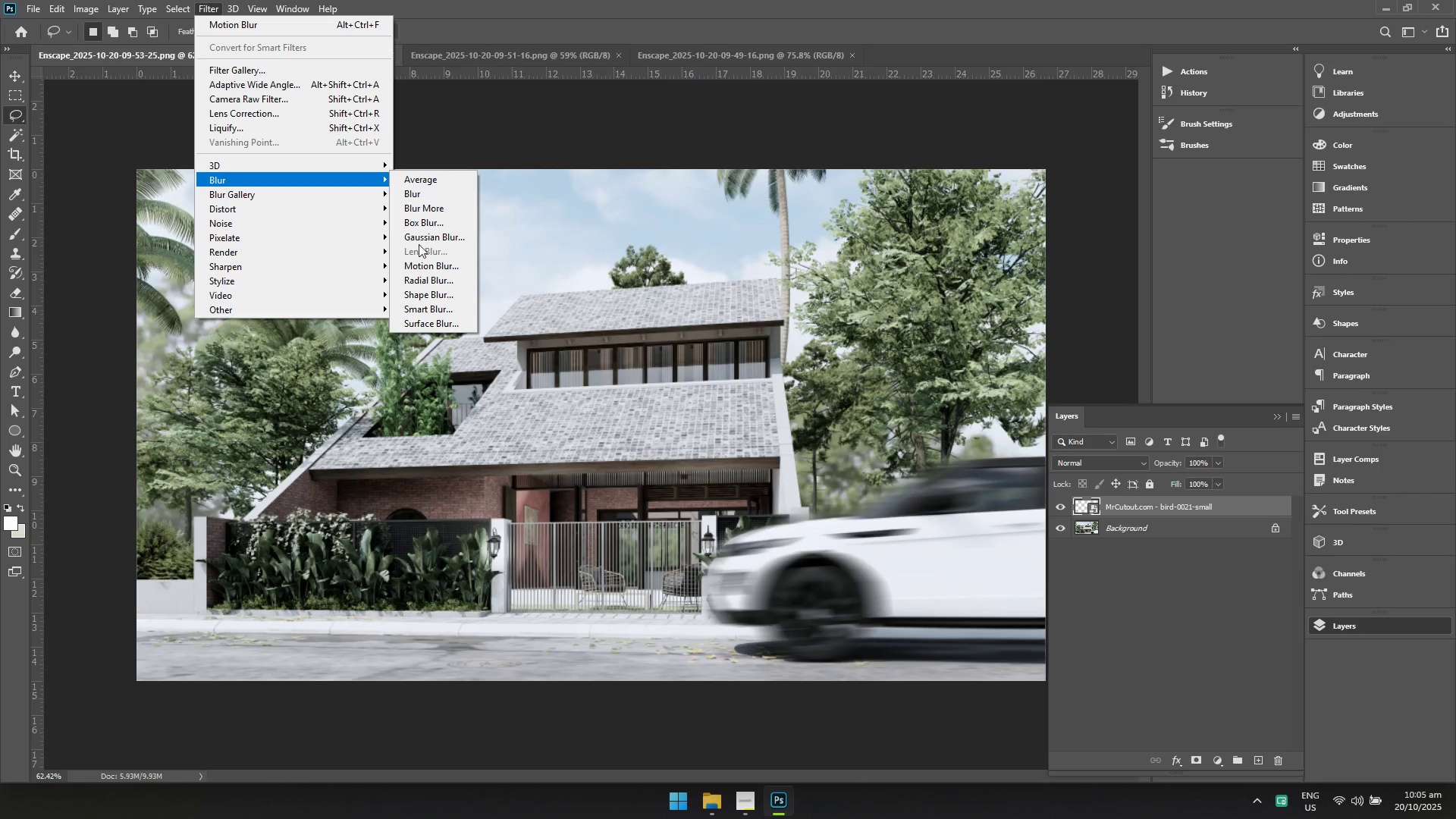 
left_click([419, 263])
 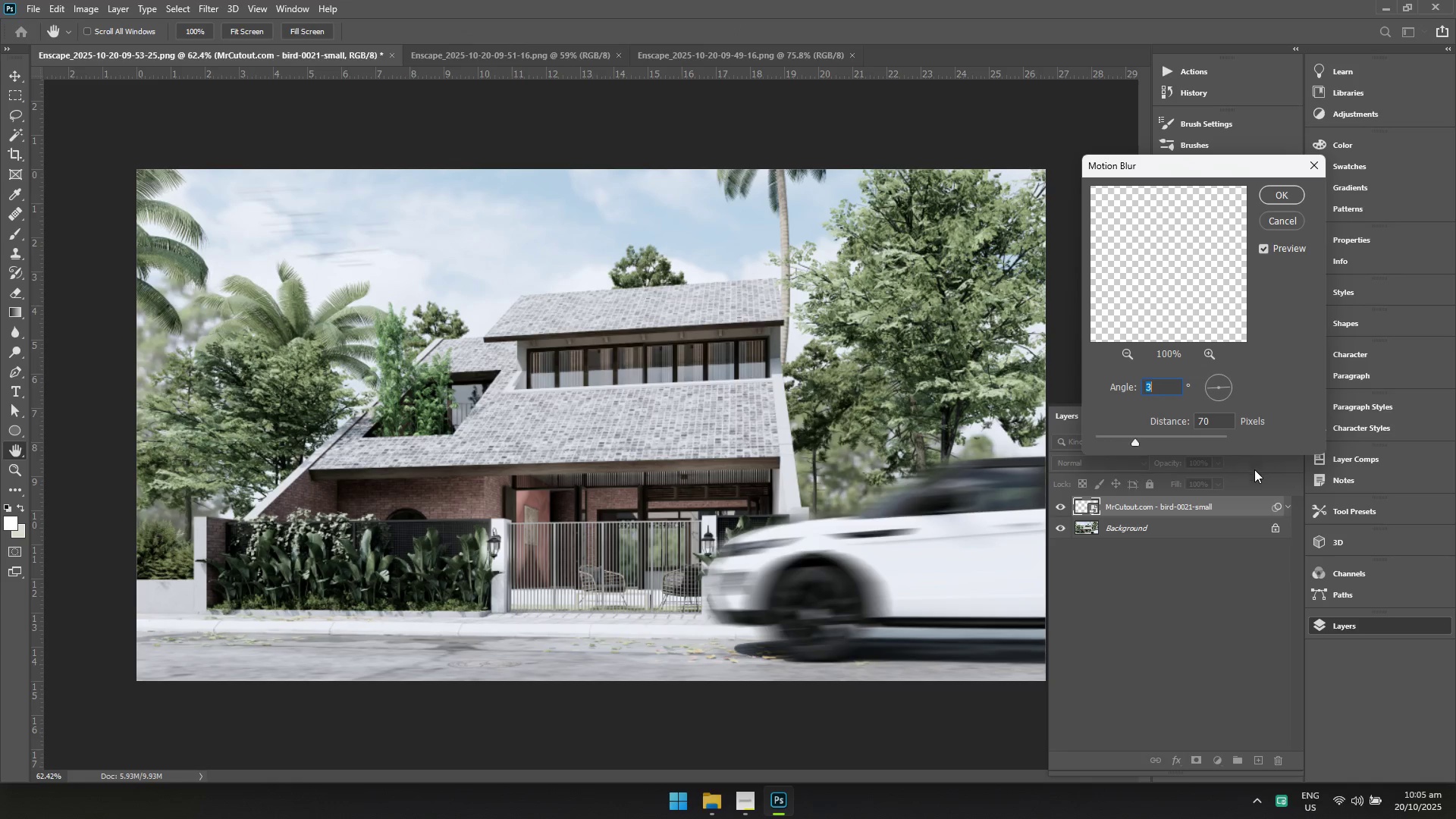 
left_click_drag(start_coordinate=[1229, 419], to_coordinate=[1178, 421])
 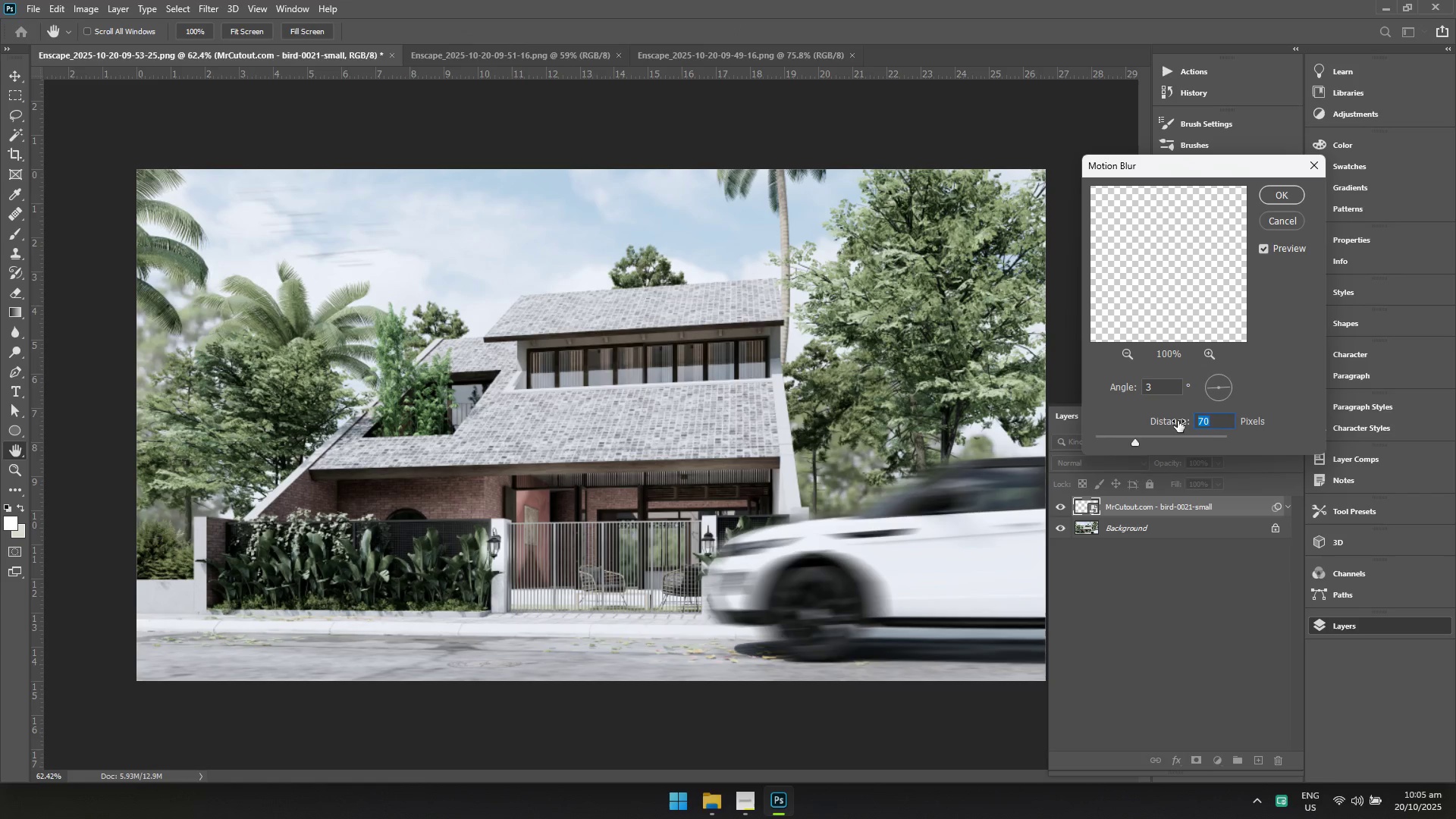 
type(20)
 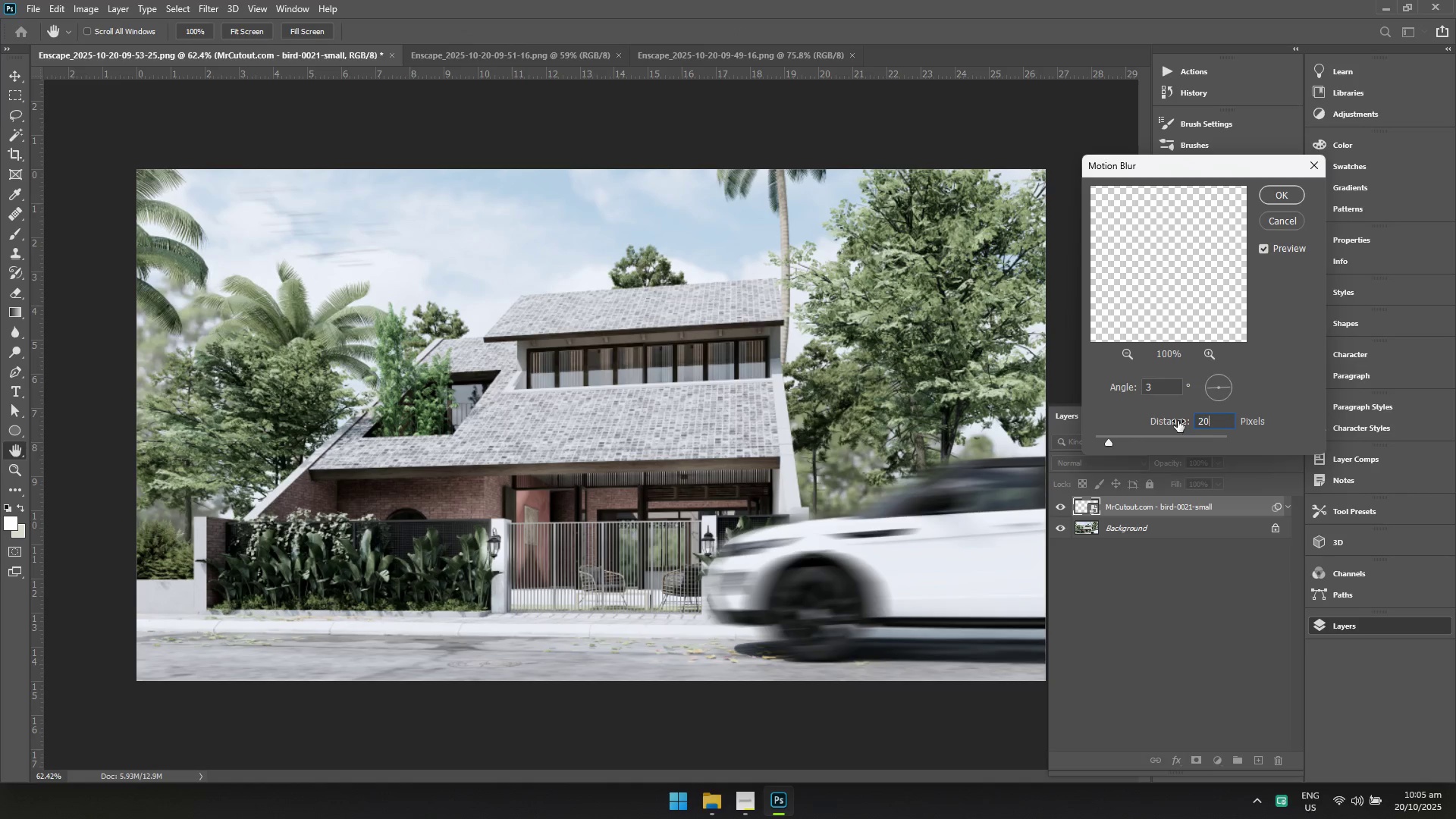 
key(Enter)
 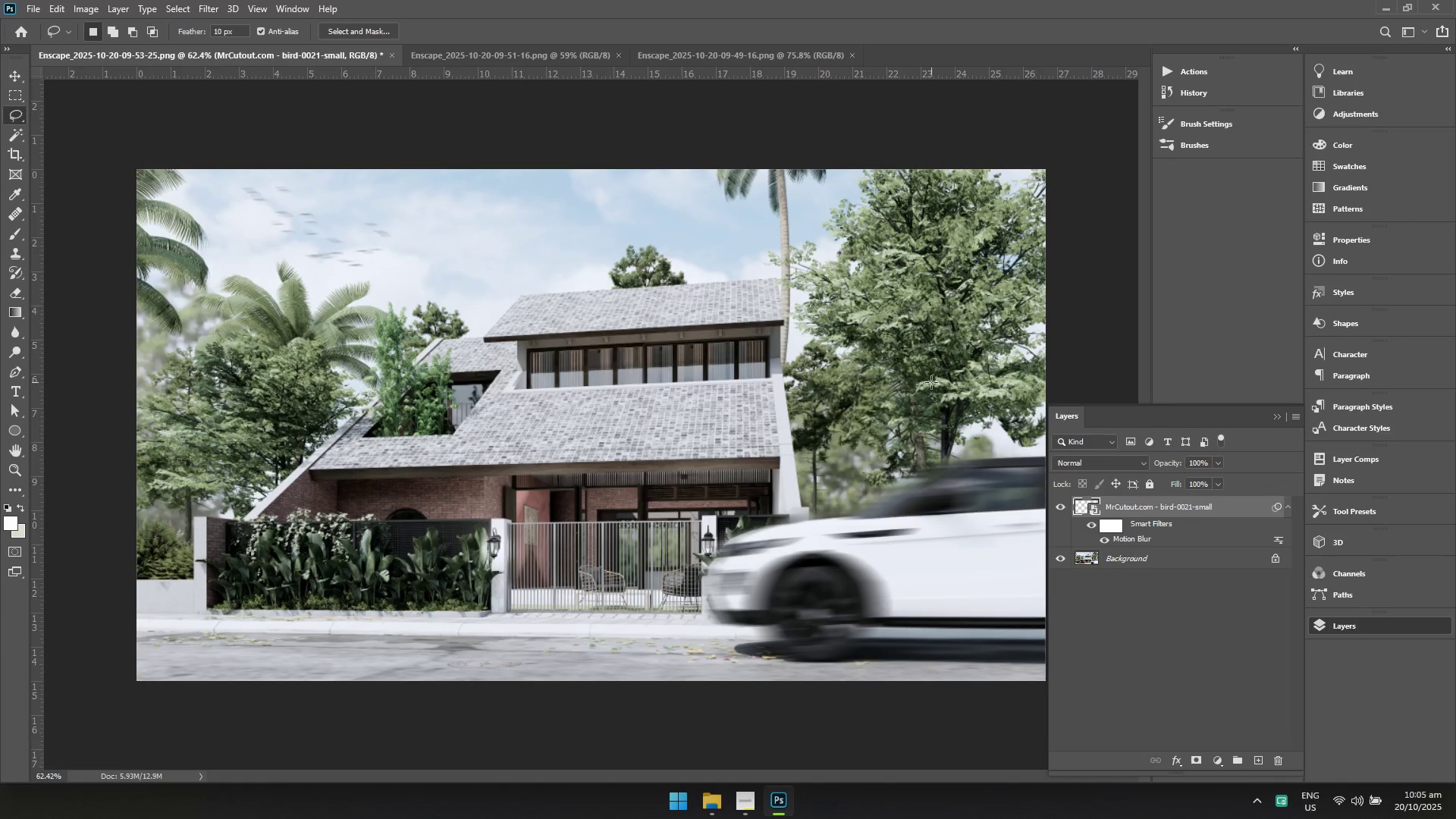 
right_click([767, 349])
 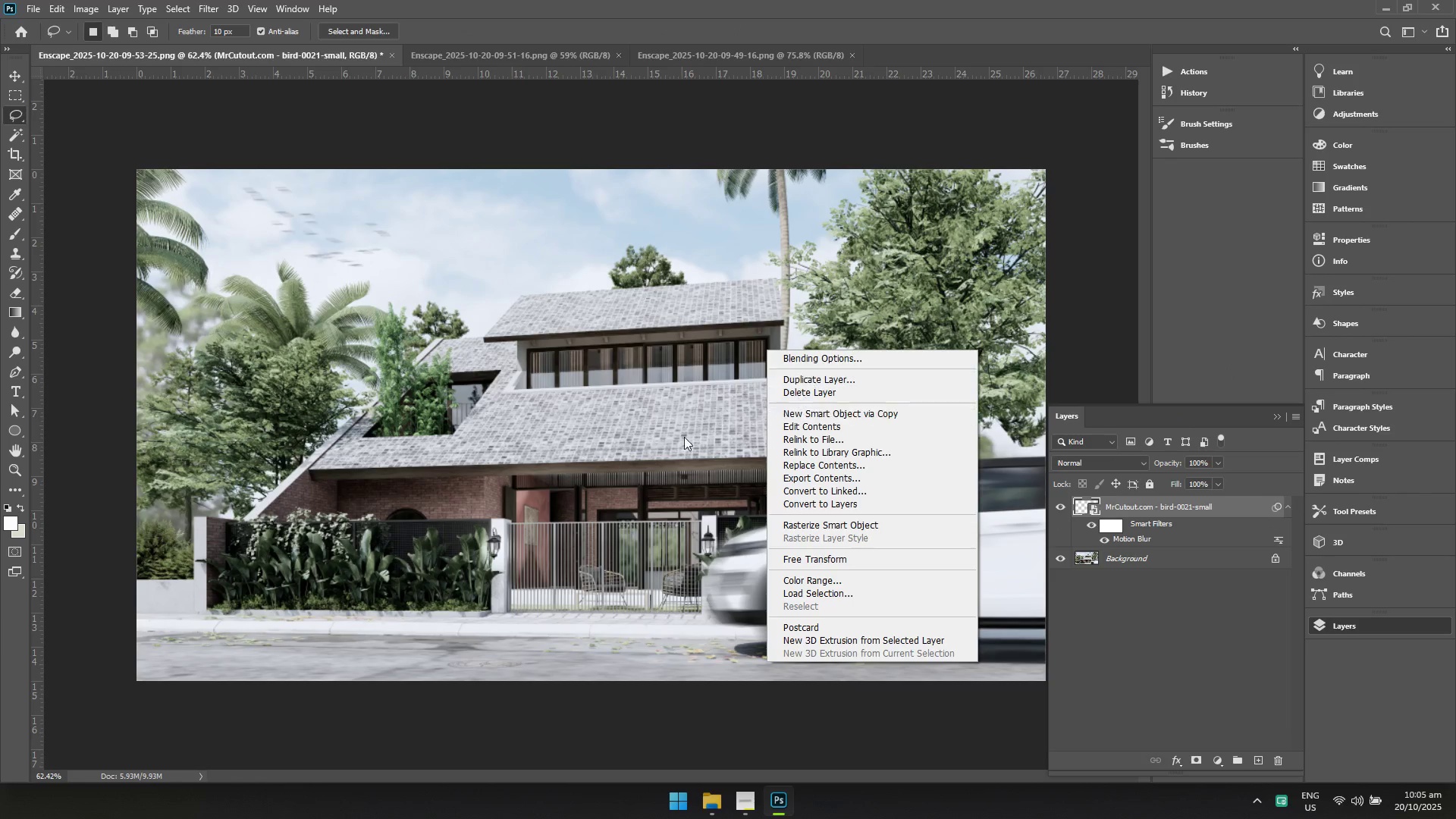 
left_click([652, 444])
 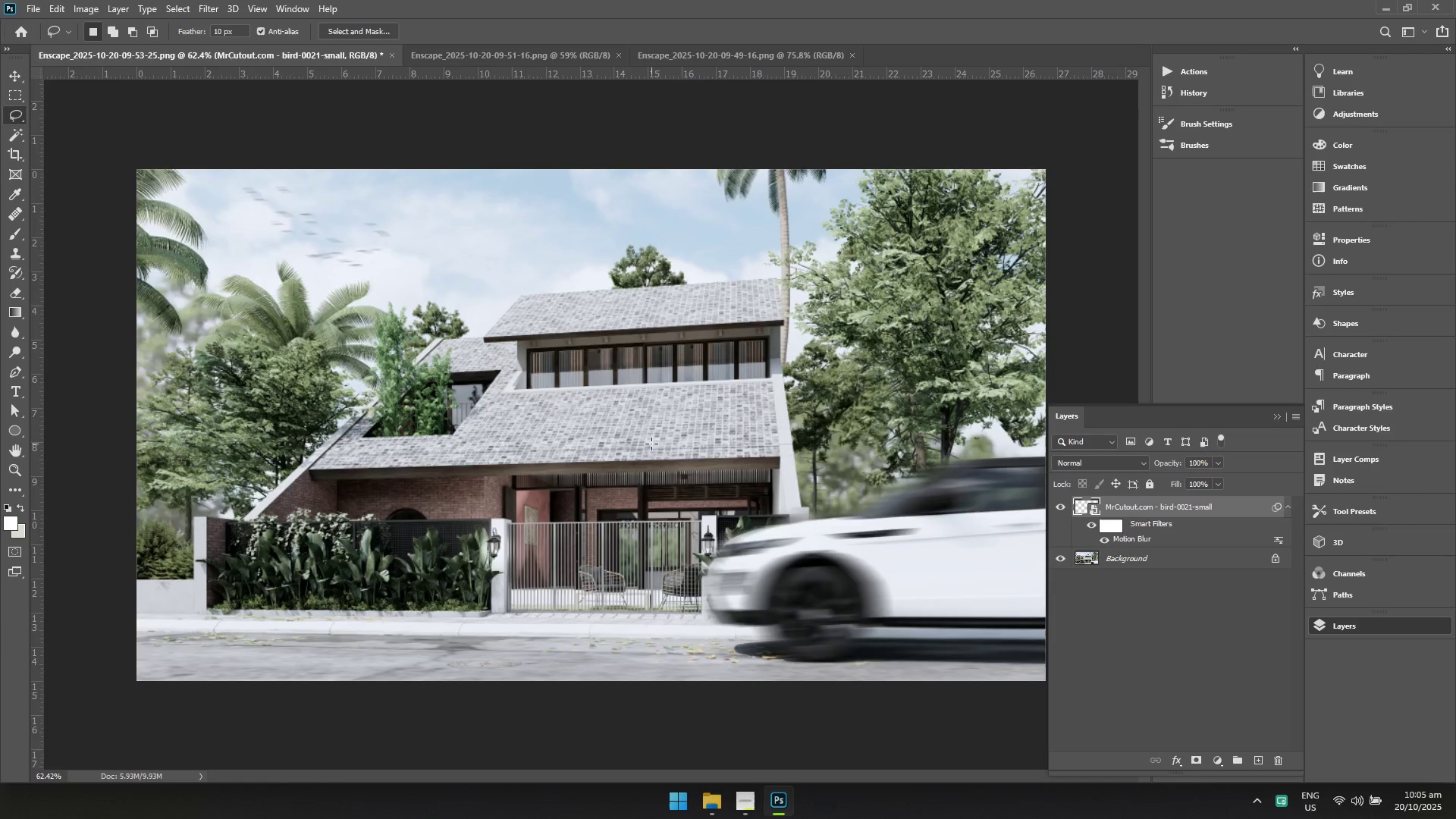 
key(Alt+AltLeft)
 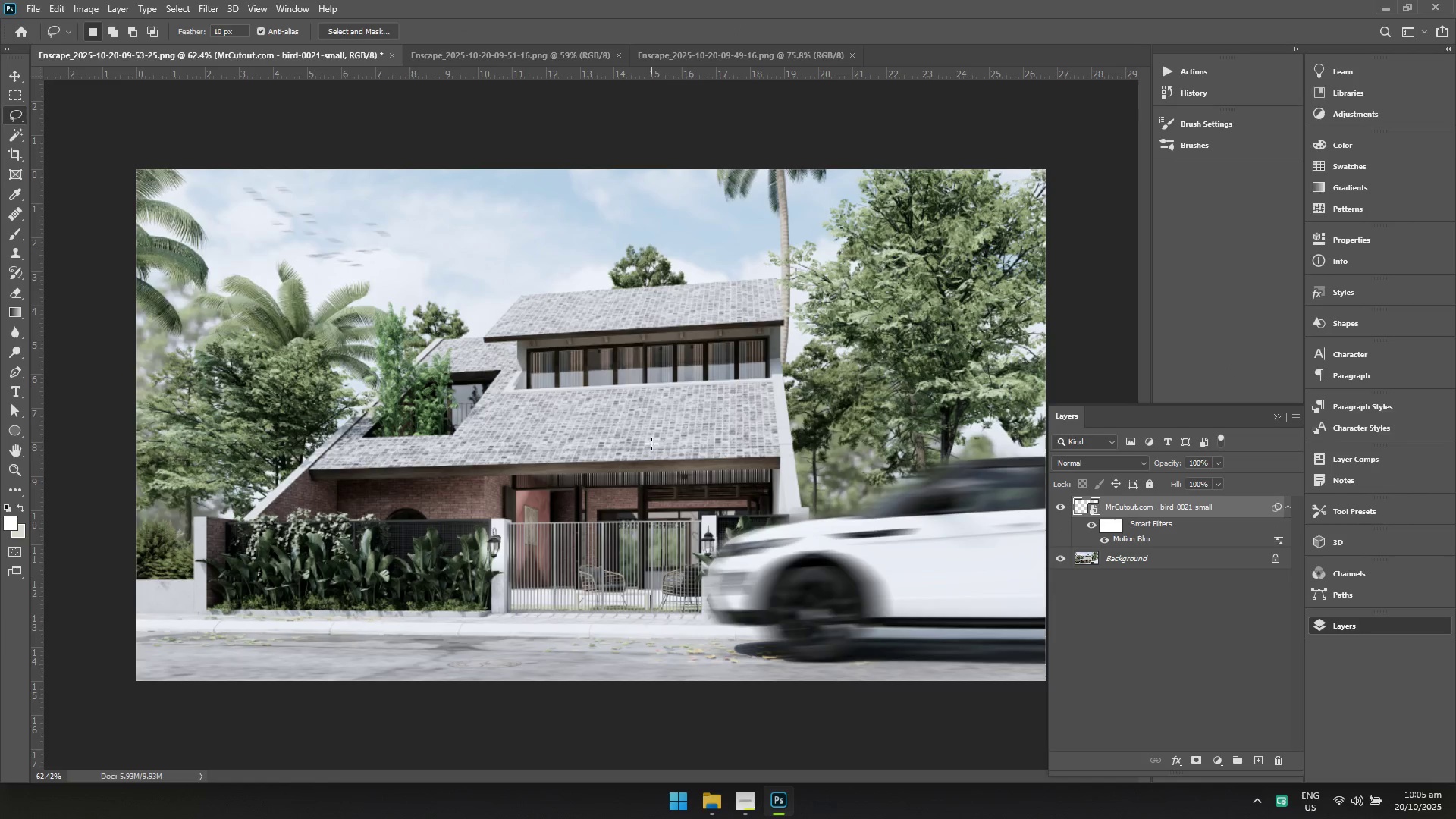 
key(Alt+Tab)
 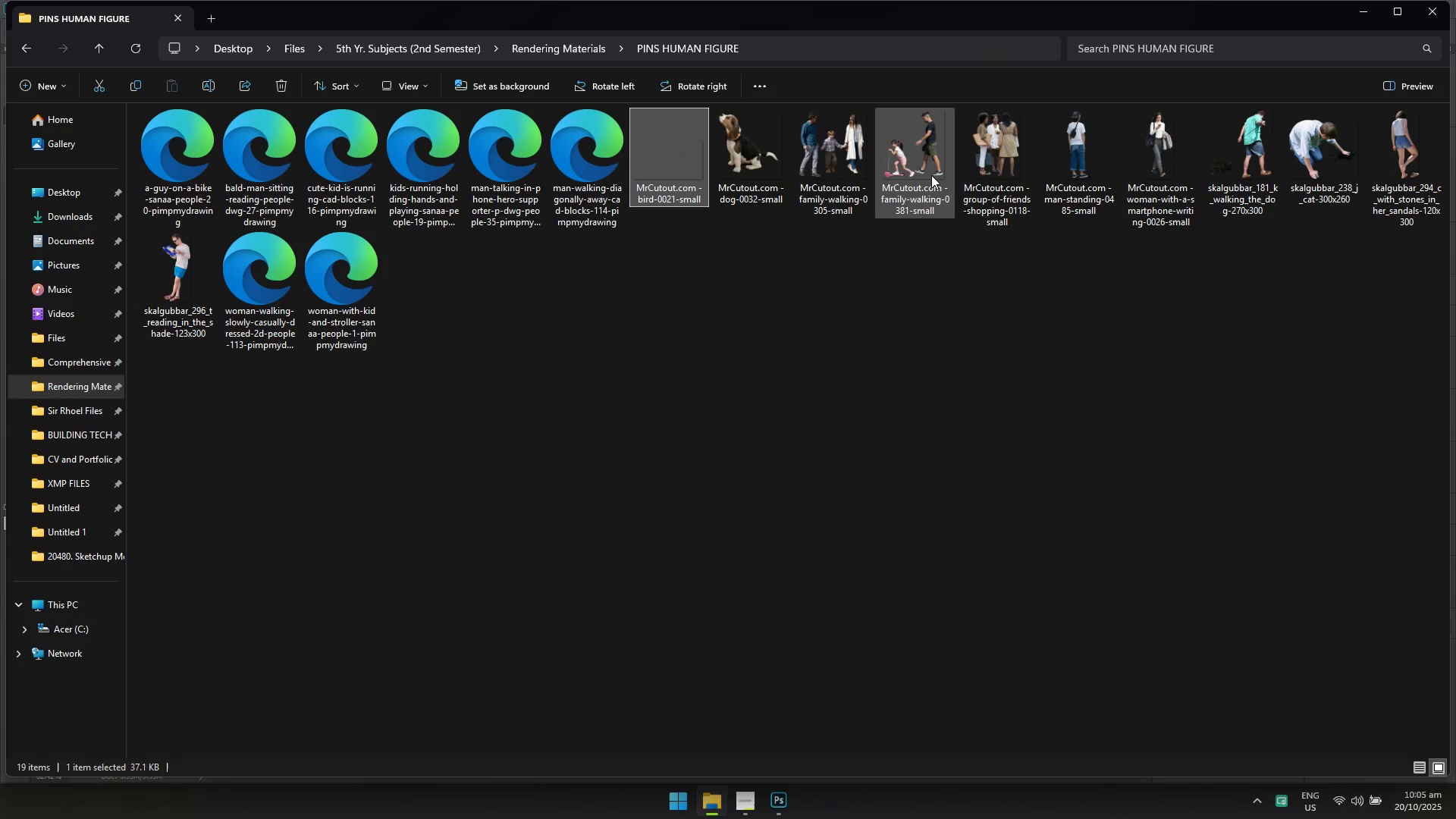 
left_click([857, 174])
 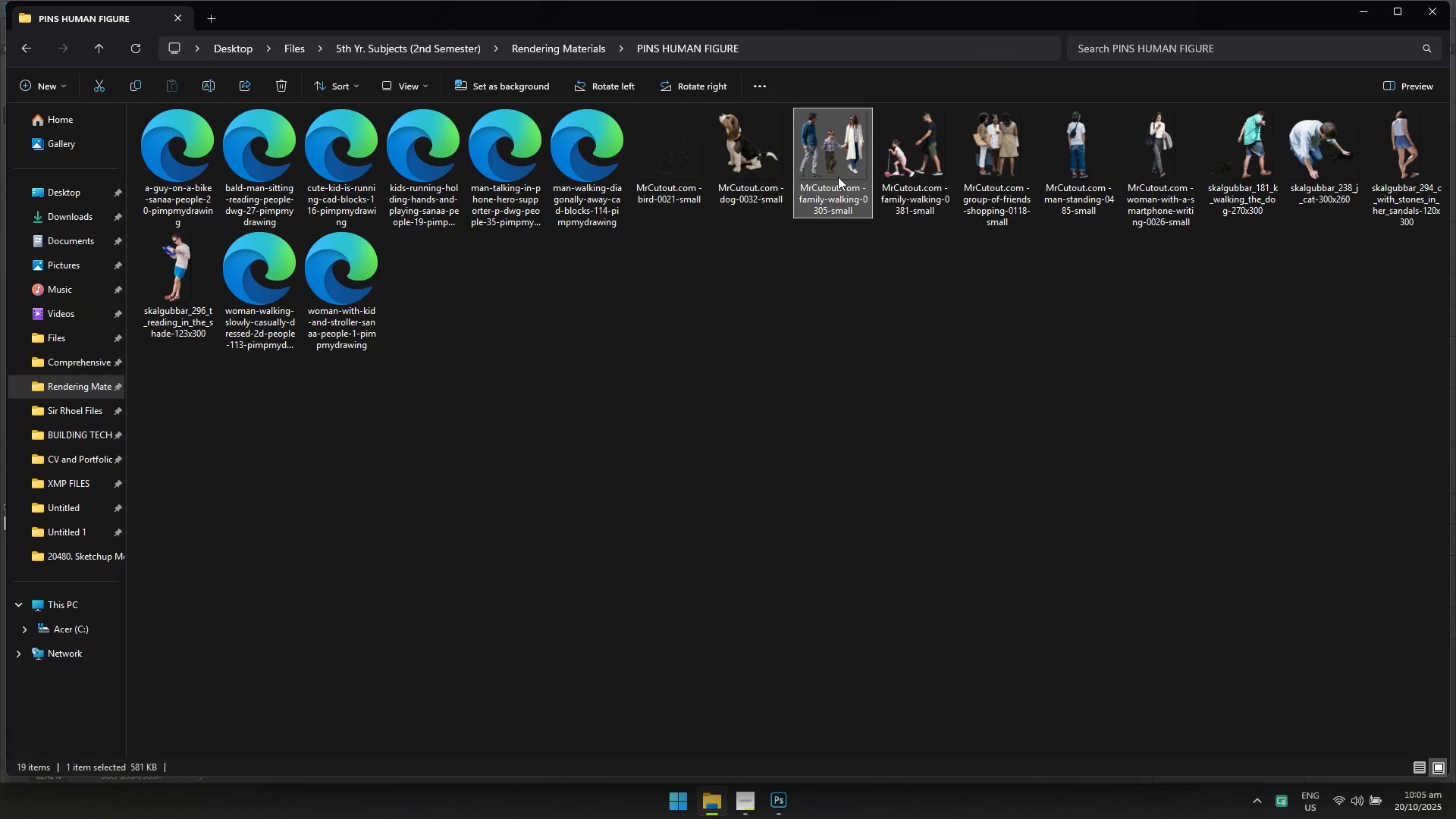 
left_click_drag(start_coordinate=[838, 174], to_coordinate=[772, 789])
 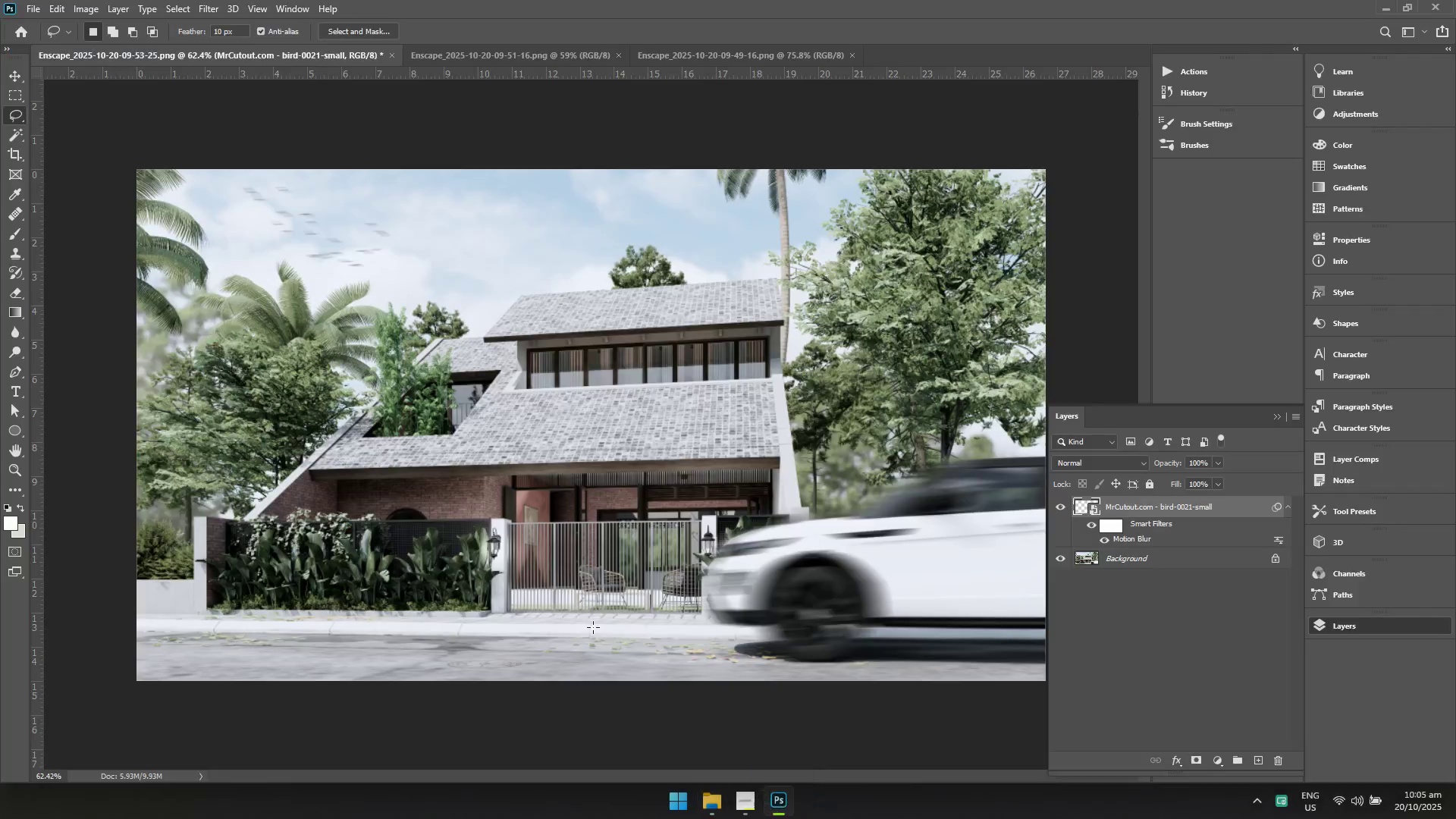 
left_click_drag(start_coordinate=[610, 637], to_coordinate=[570, 612])
 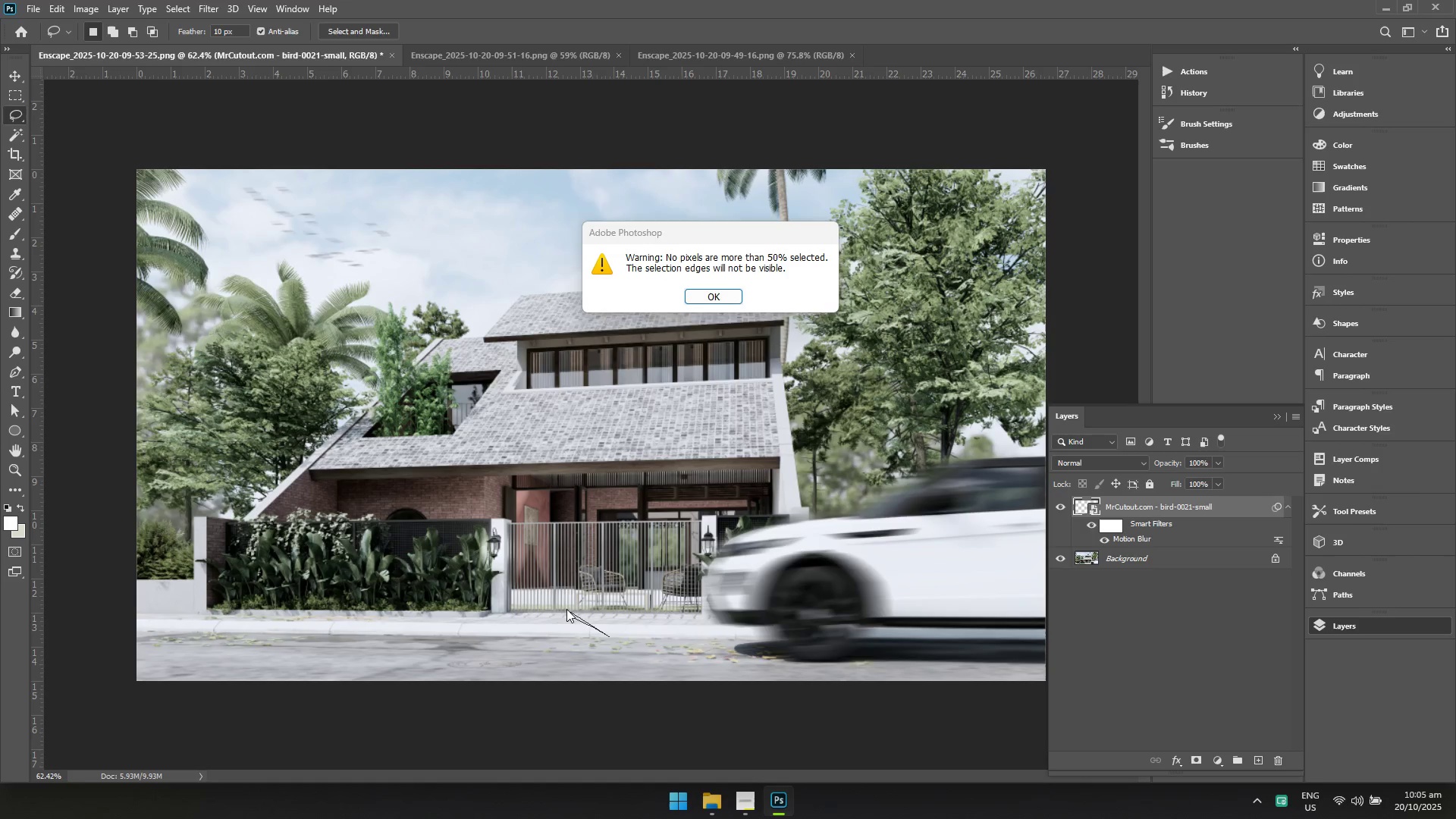 
double_click([566, 609])
 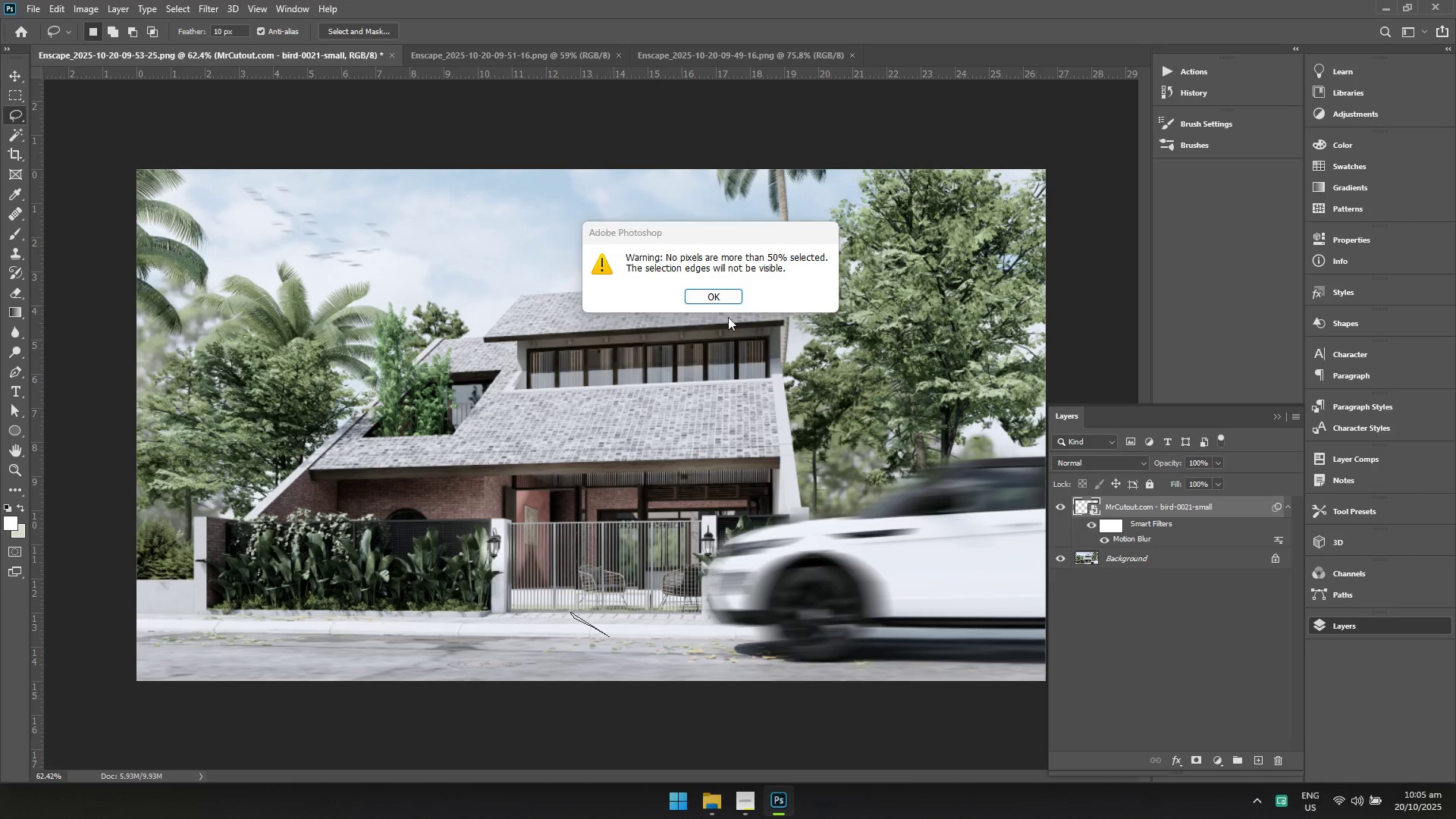 
left_click([722, 297])
 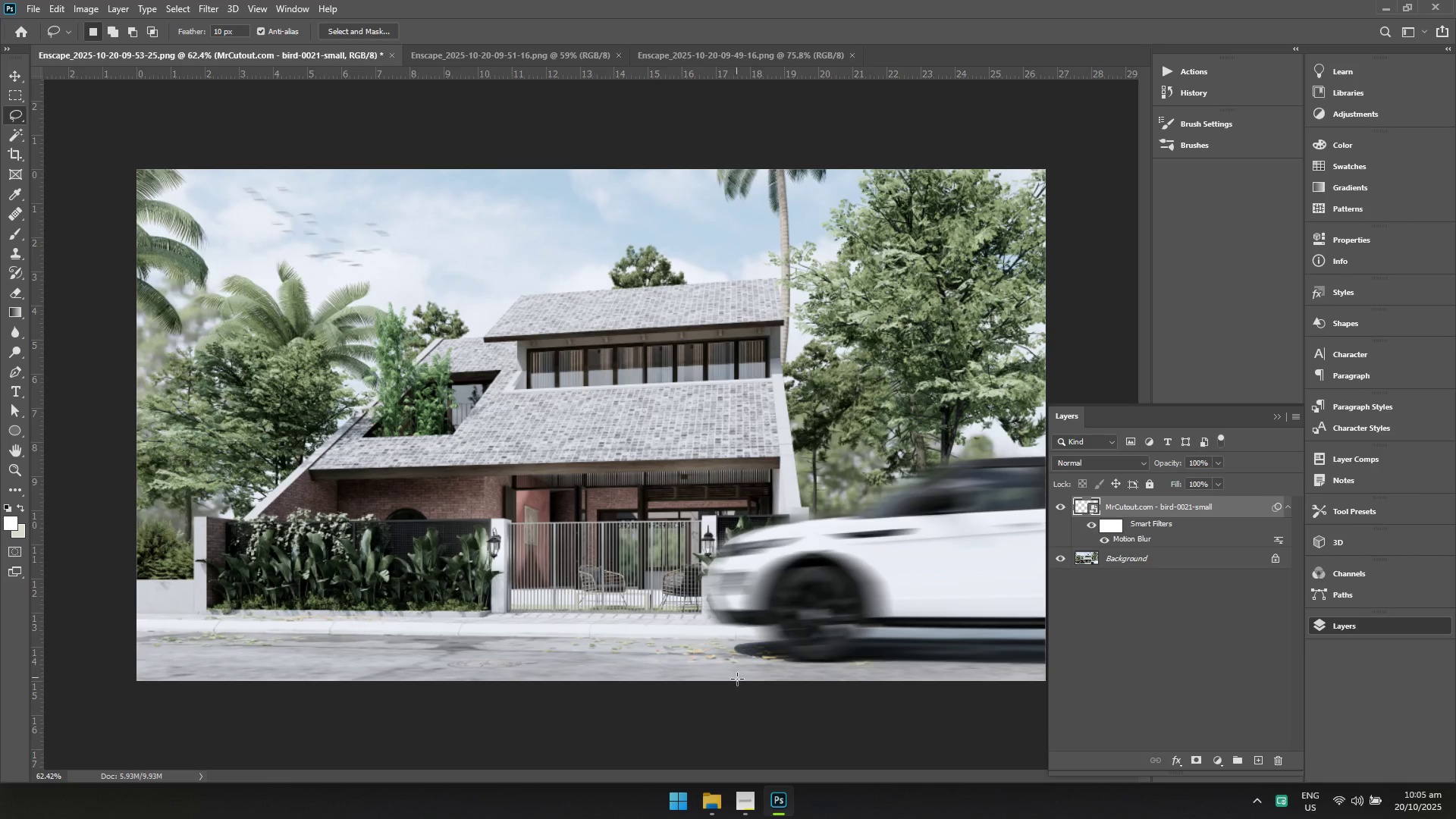 
key(Alt+AltLeft)
 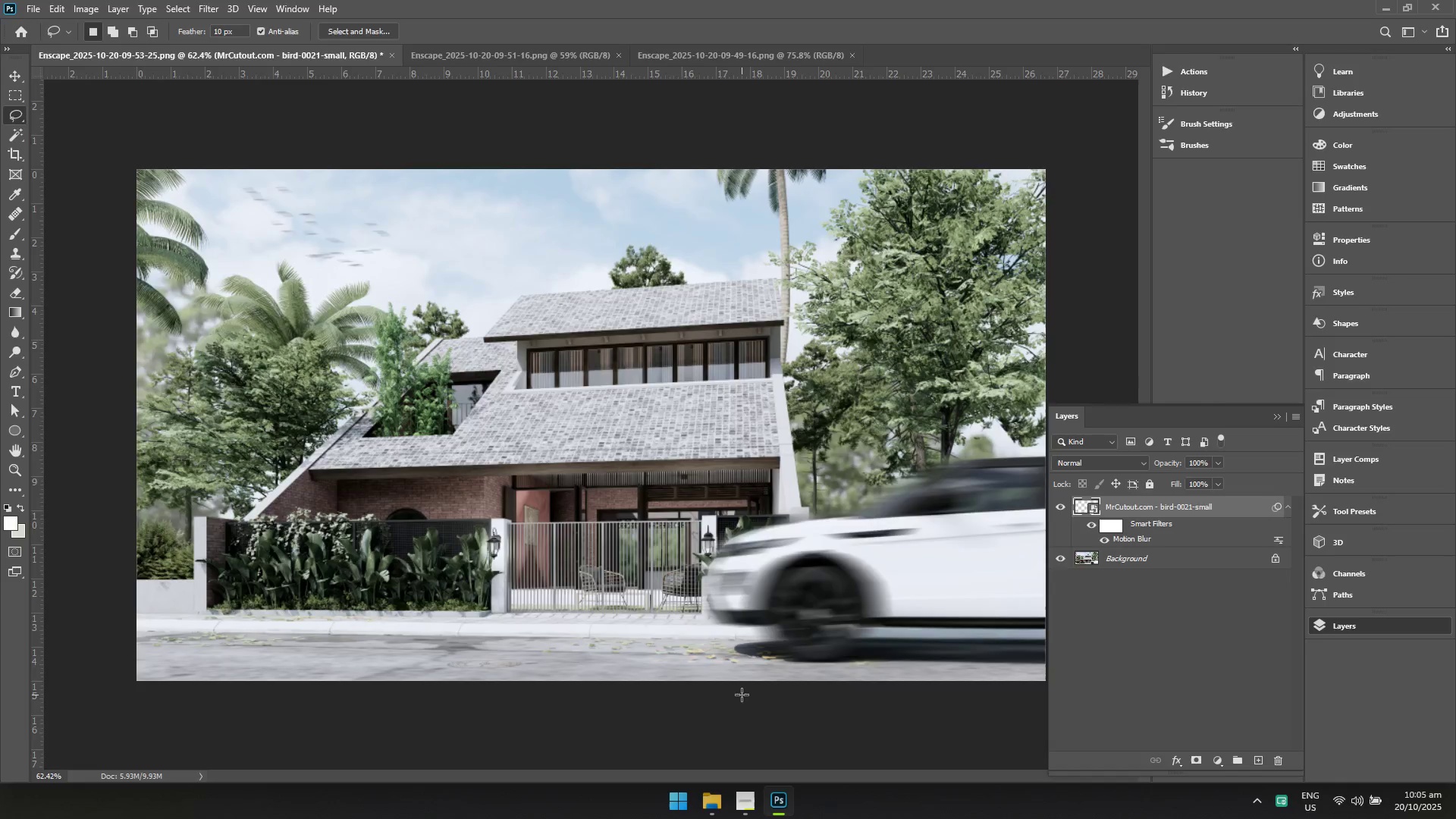 
key(Alt+Tab)
 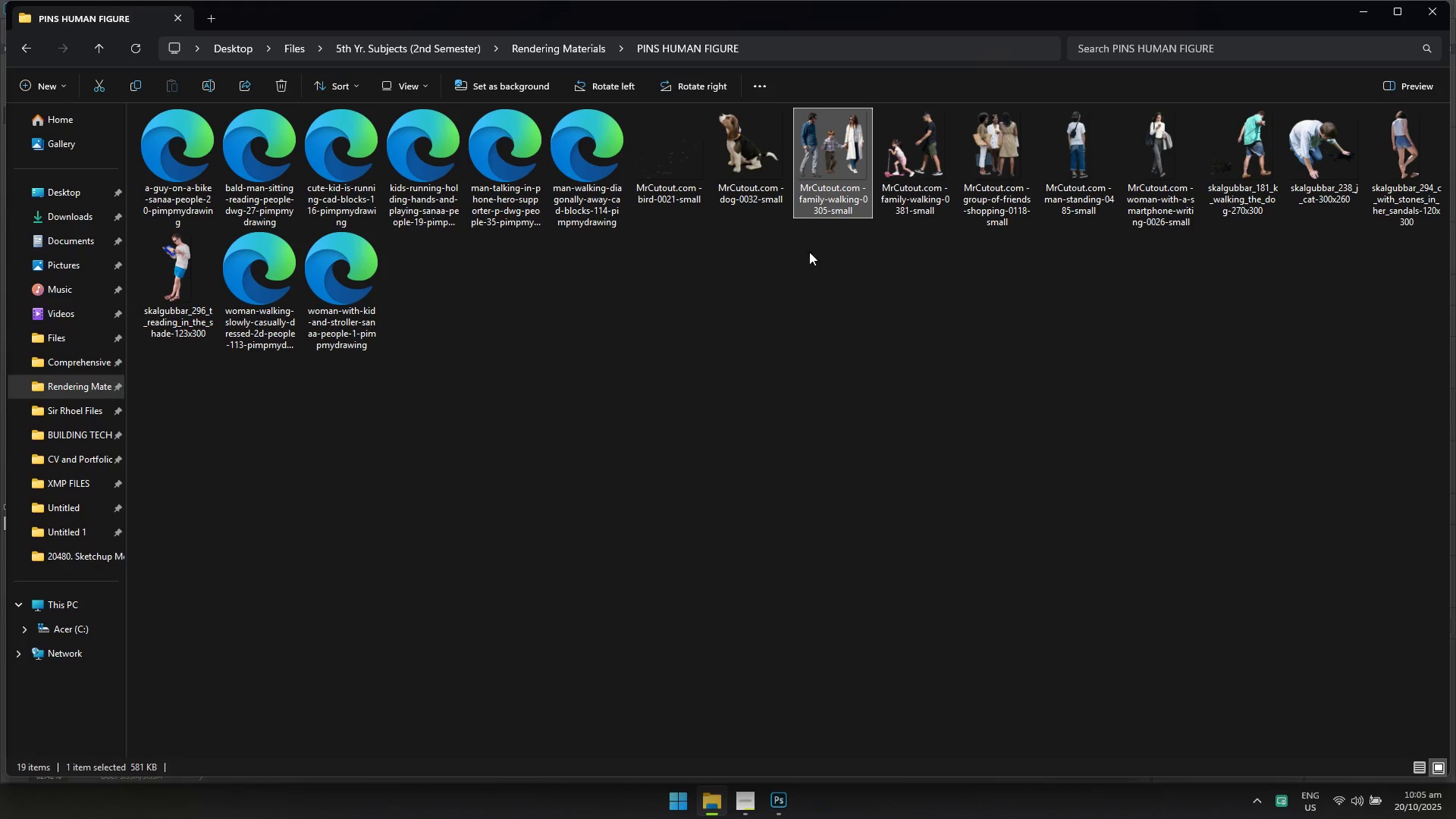 
left_click_drag(start_coordinate=[821, 176], to_coordinate=[767, 761])
 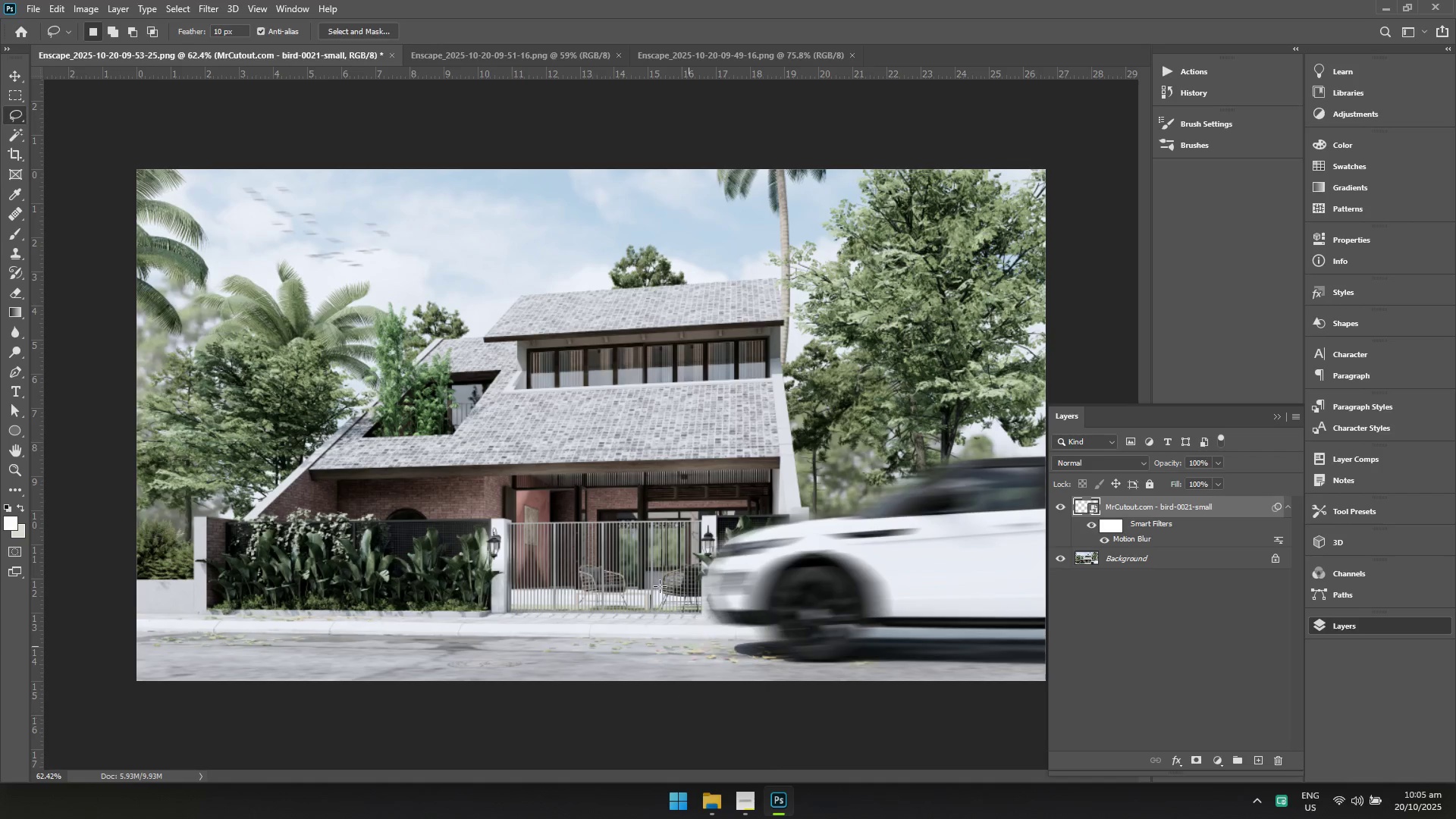 
left_click([660, 585])
 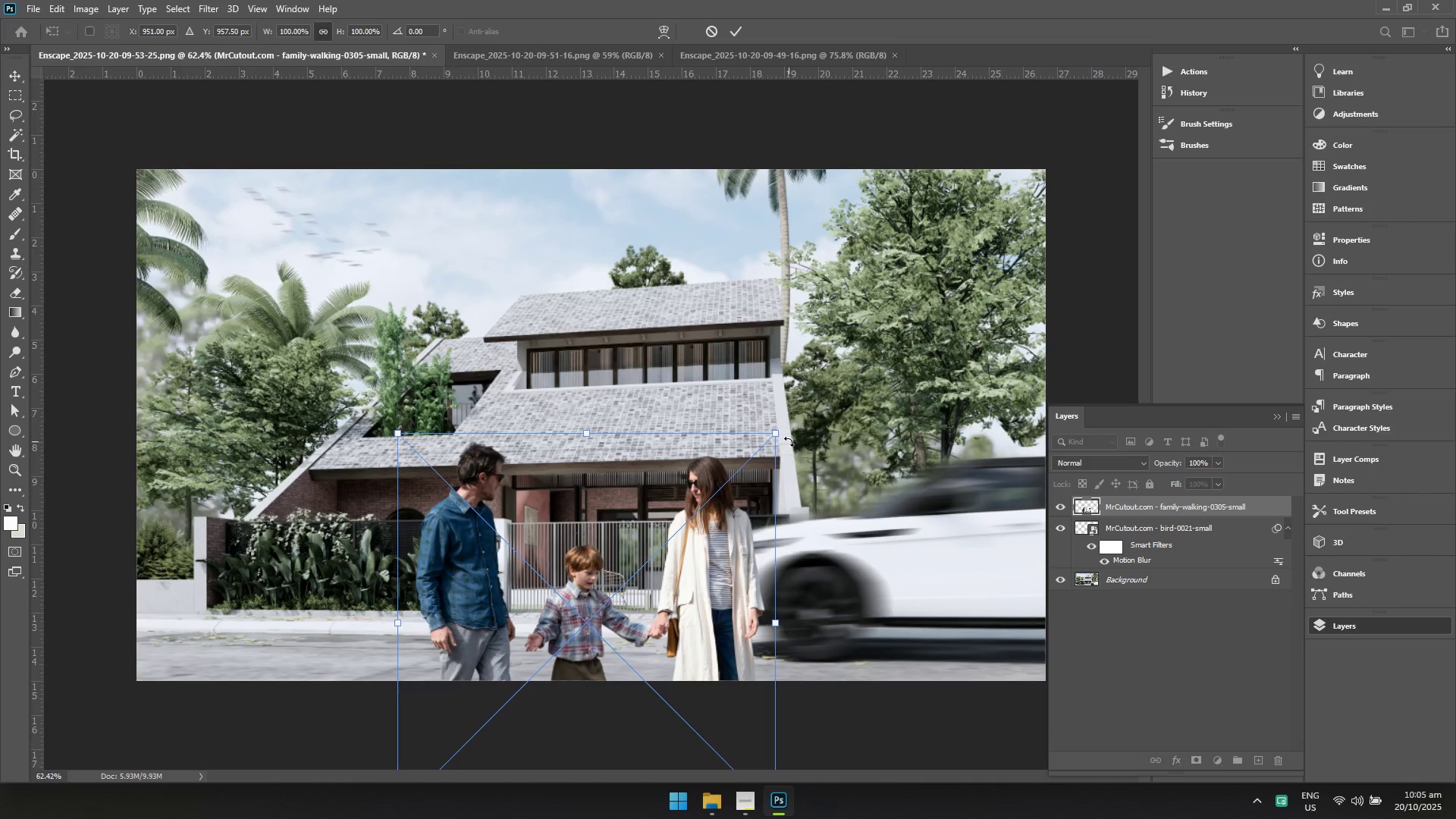 
left_click_drag(start_coordinate=[780, 439], to_coordinate=[598, 656])
 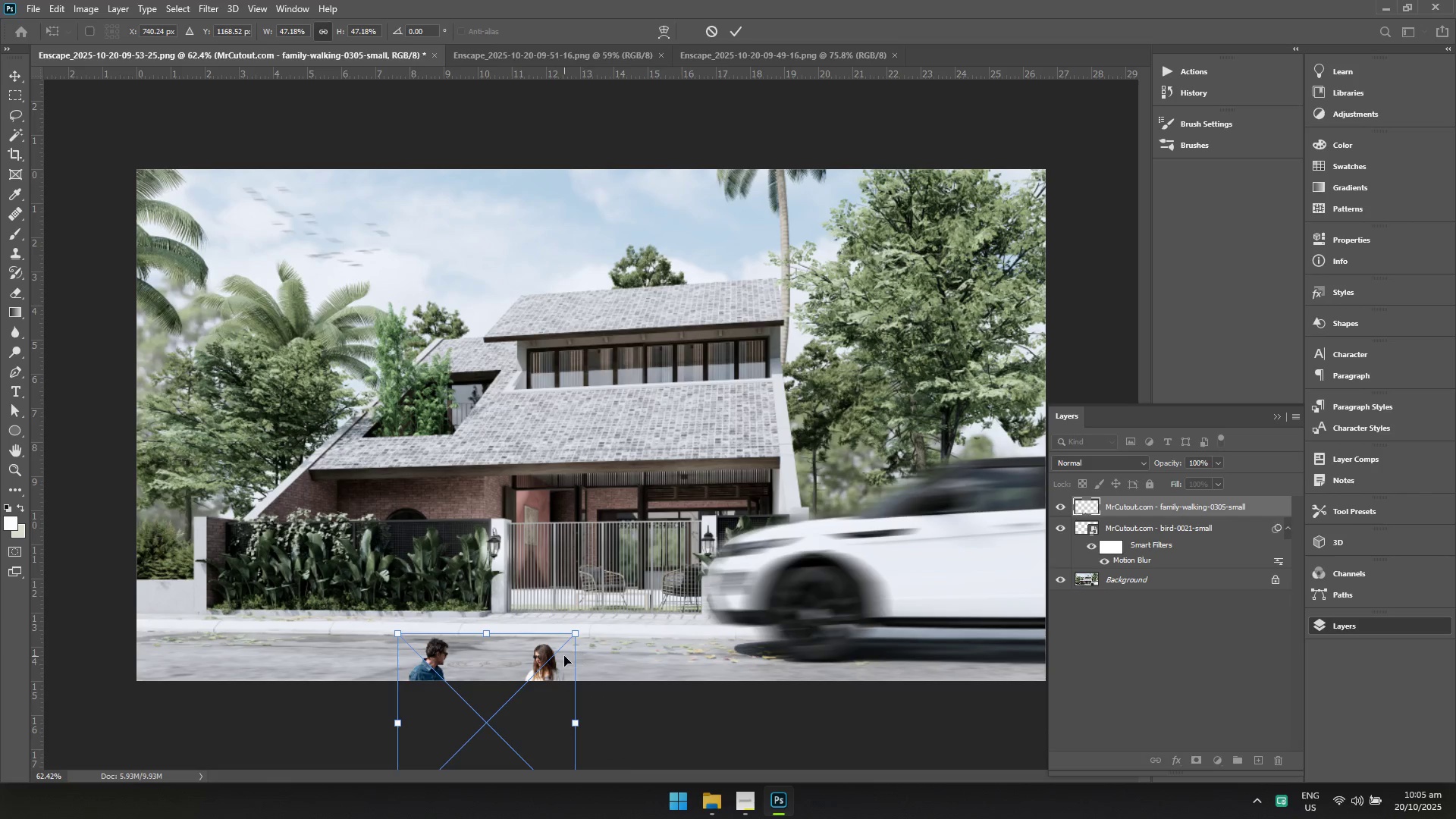 
left_click_drag(start_coordinate=[563, 656], to_coordinate=[654, 485])
 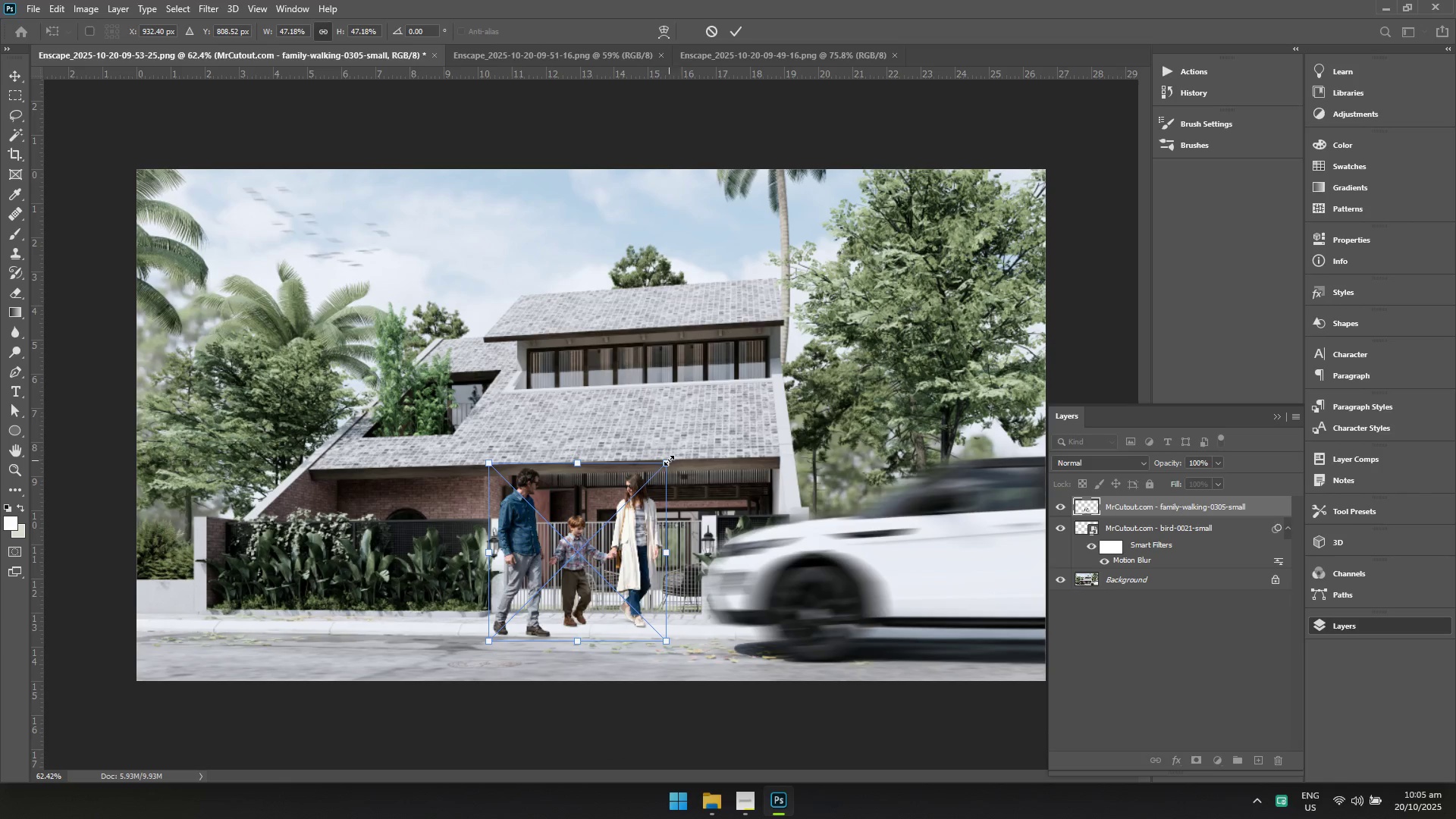 
left_click_drag(start_coordinate=[641, 494], to_coordinate=[625, 514])
 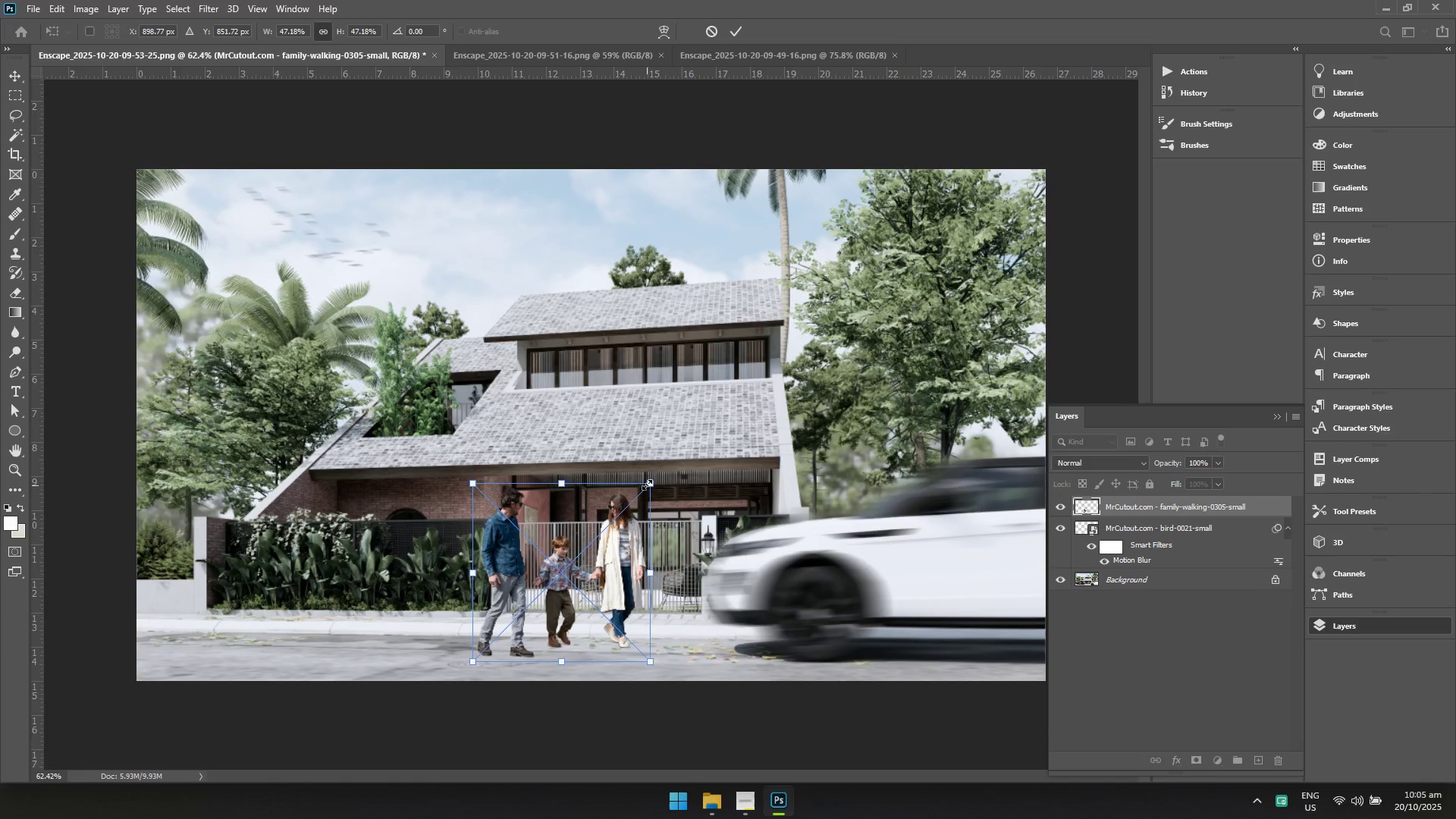 
left_click_drag(start_coordinate=[650, 483], to_coordinate=[608, 519])
 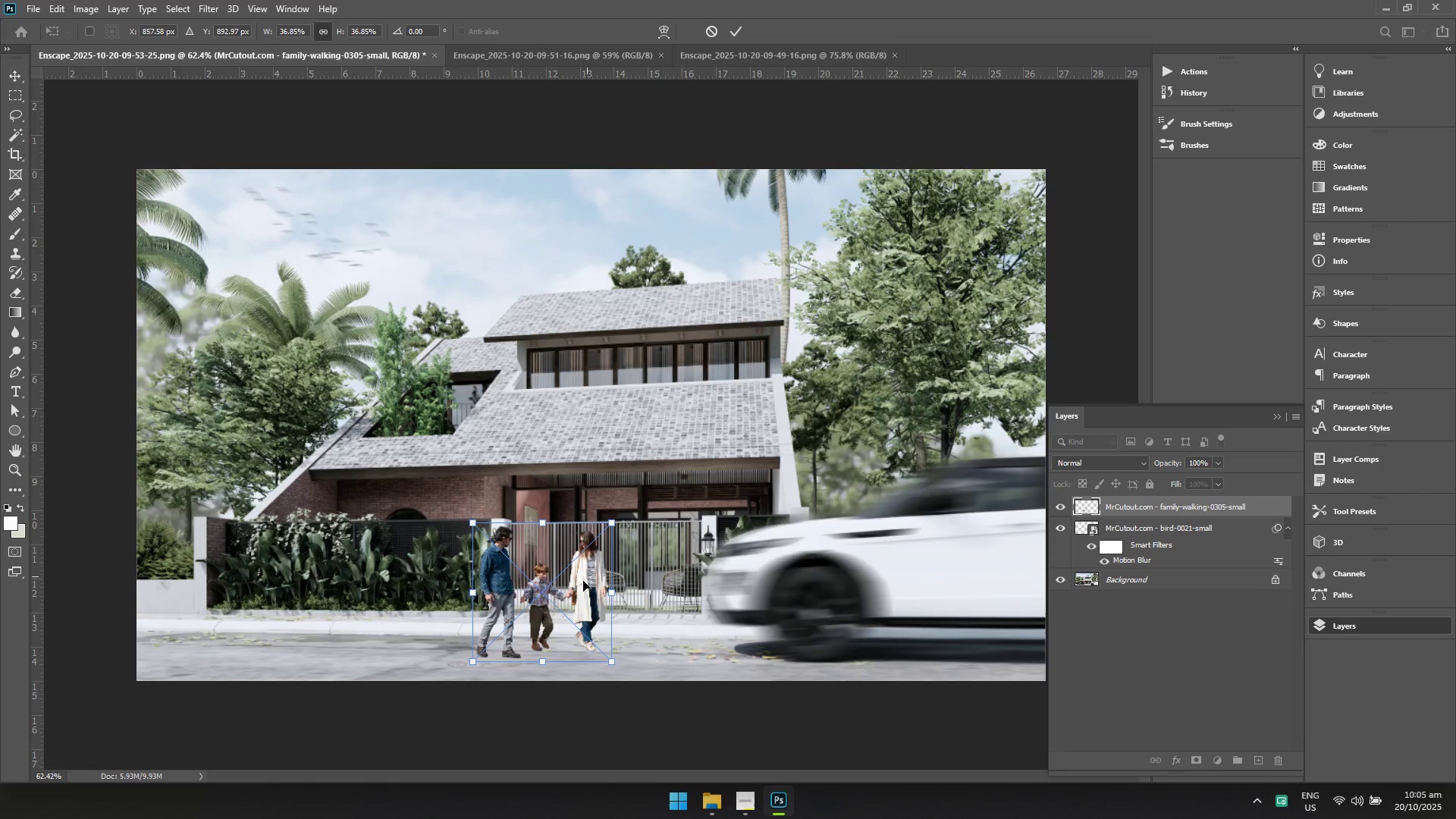 
left_click_drag(start_coordinate=[572, 595], to_coordinate=[622, 563])
 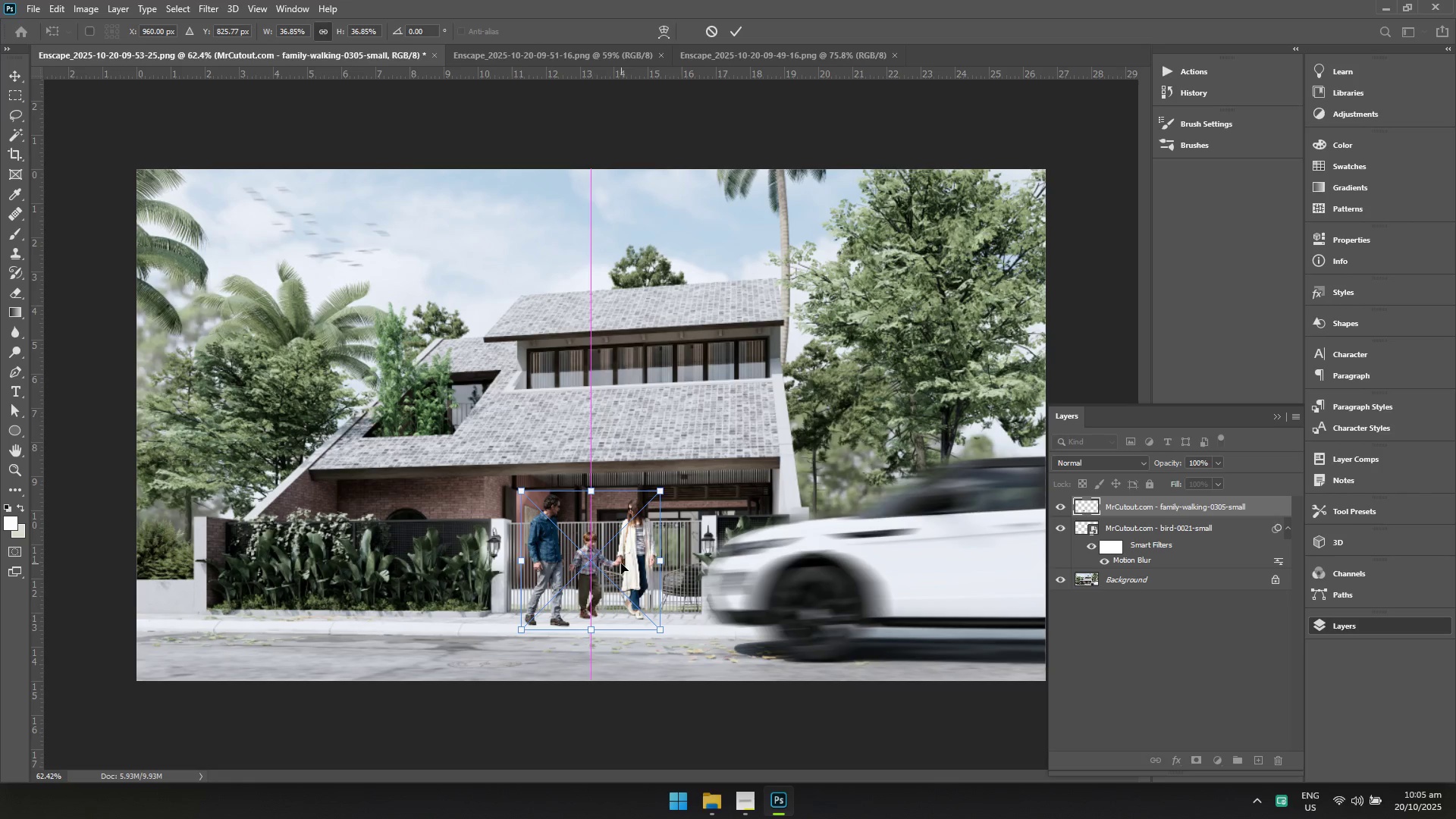 
left_click([621, 563])
 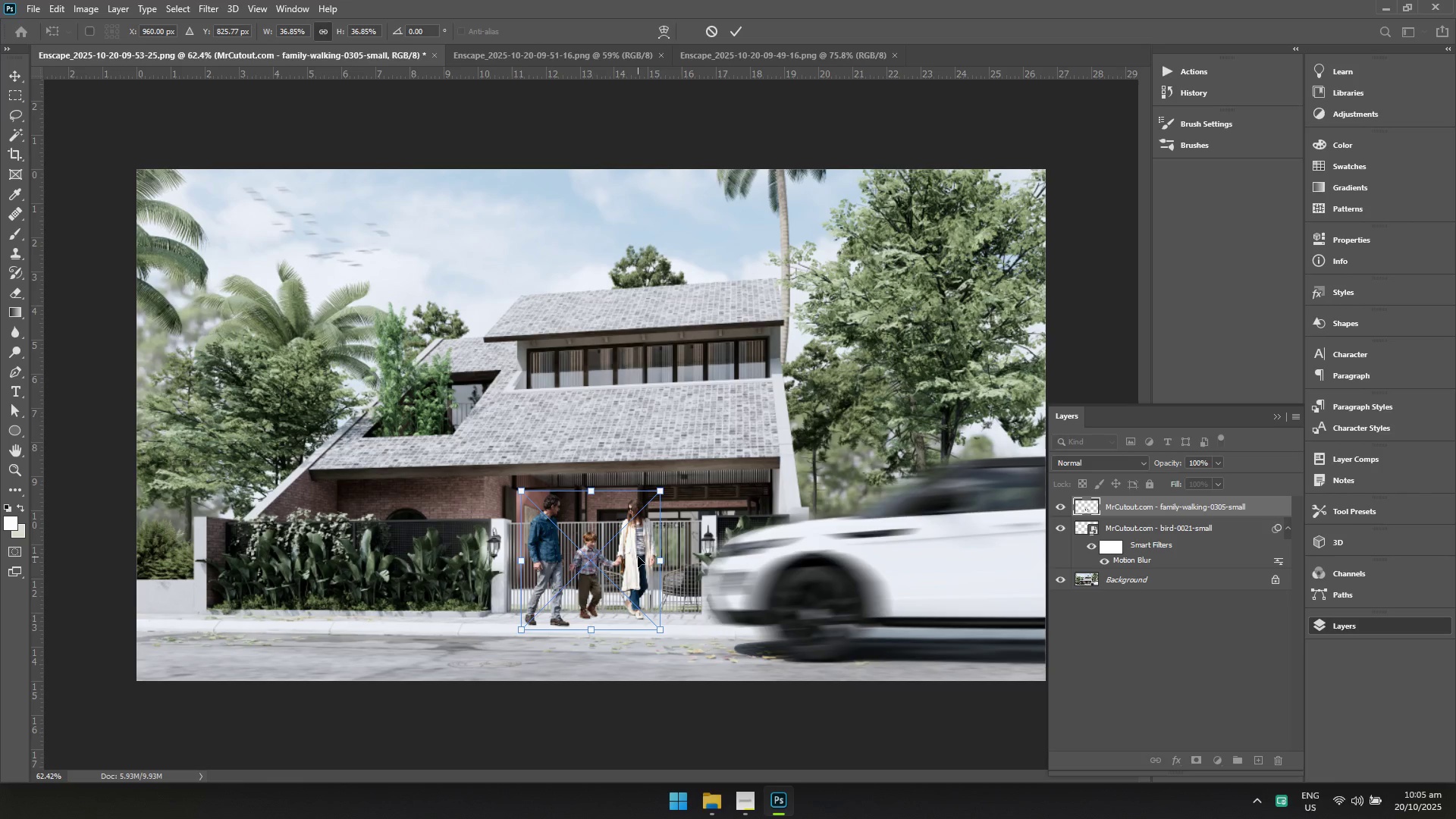 
key(Enter)
 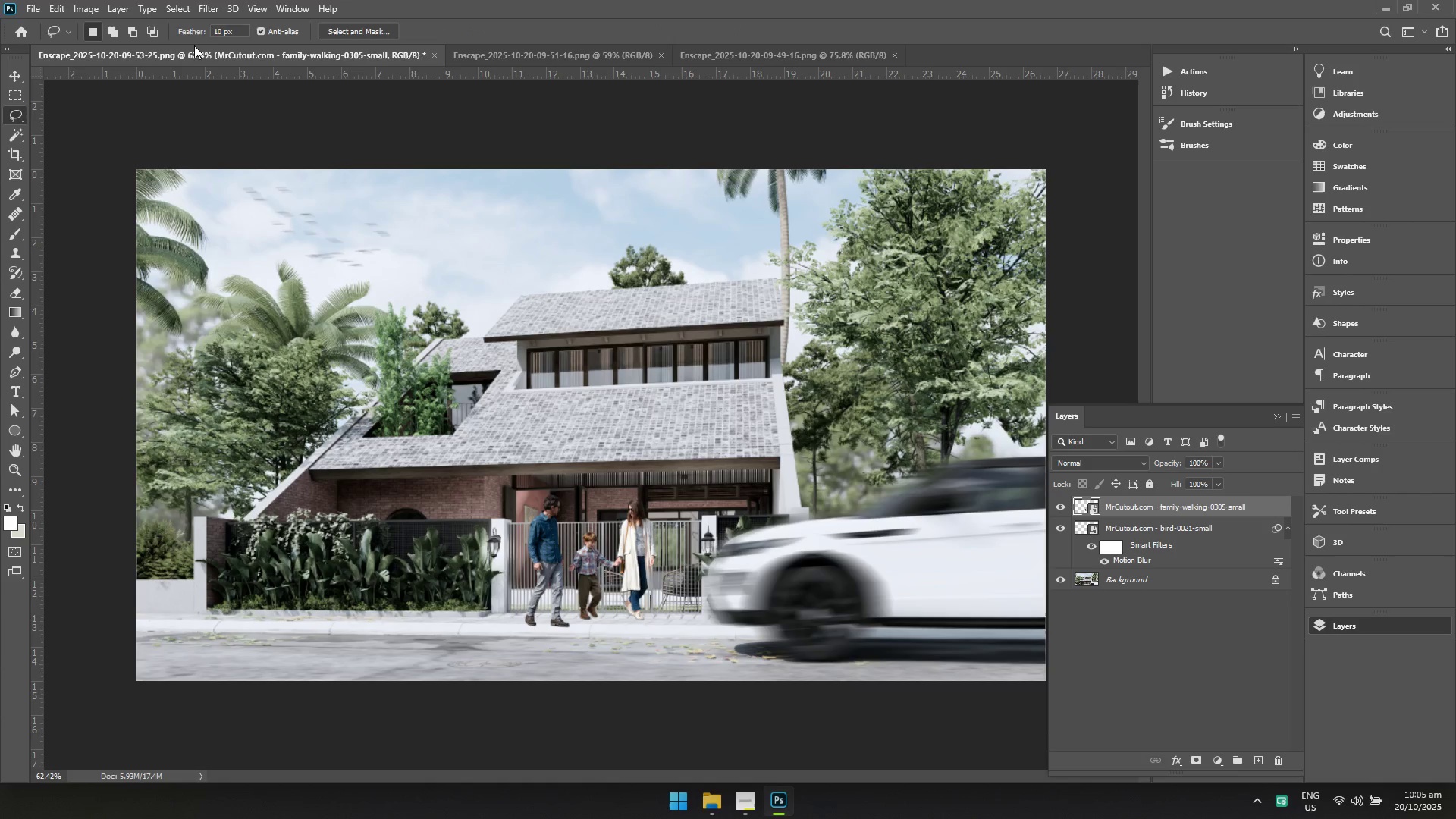 
left_click([209, 11])
 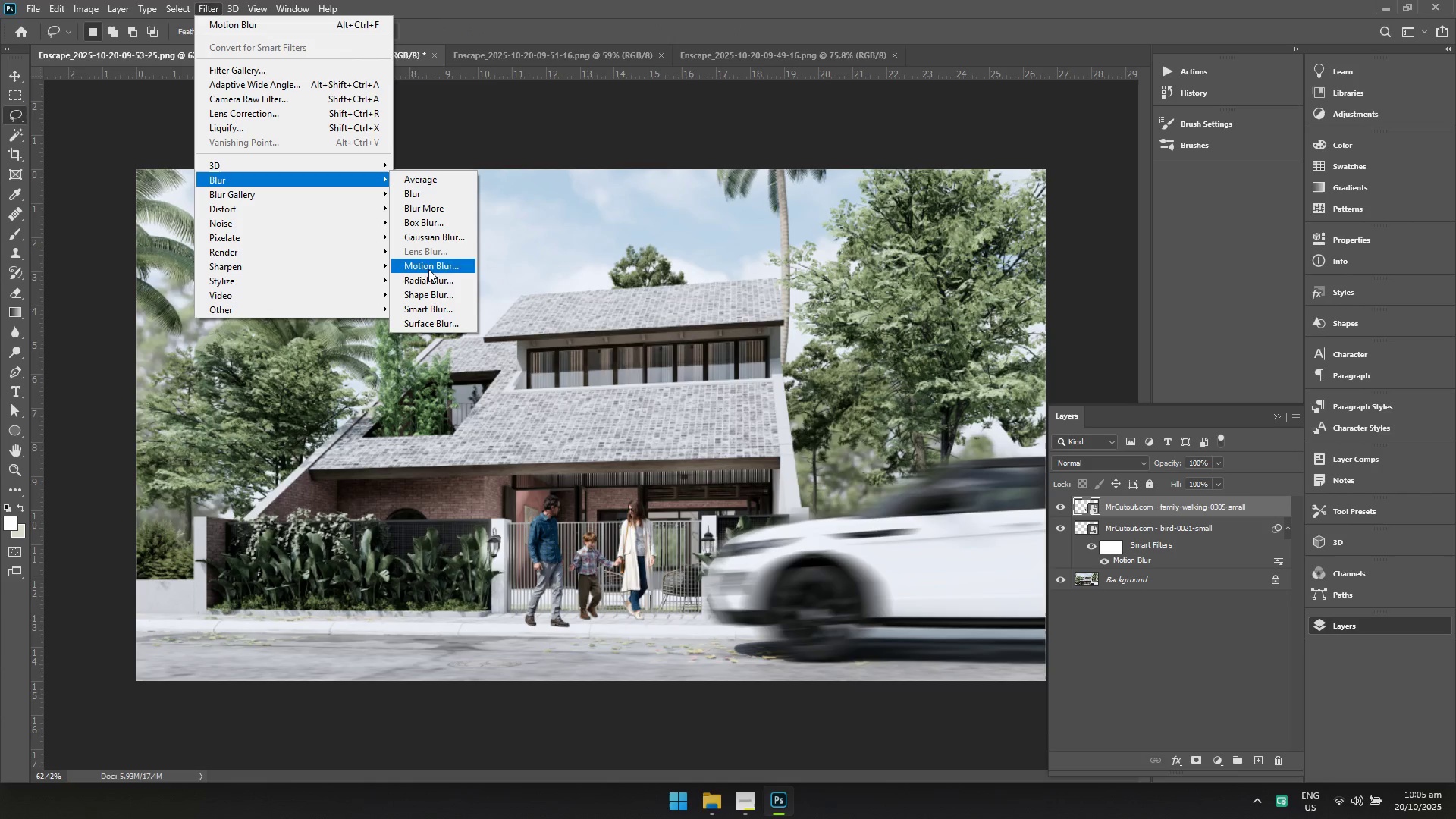 
left_click([427, 265])
 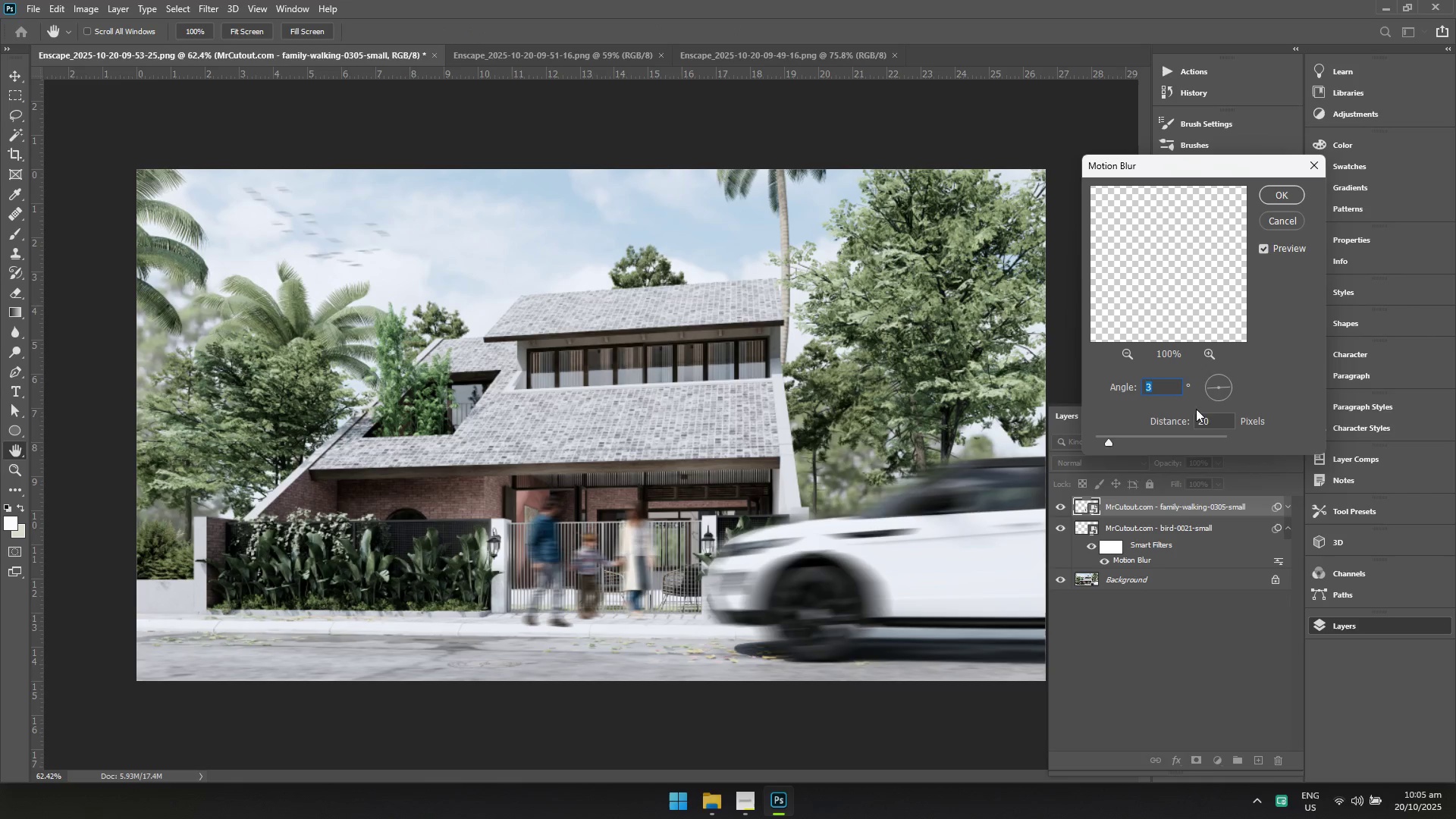 
left_click_drag(start_coordinate=[1212, 422], to_coordinate=[1146, 422])
 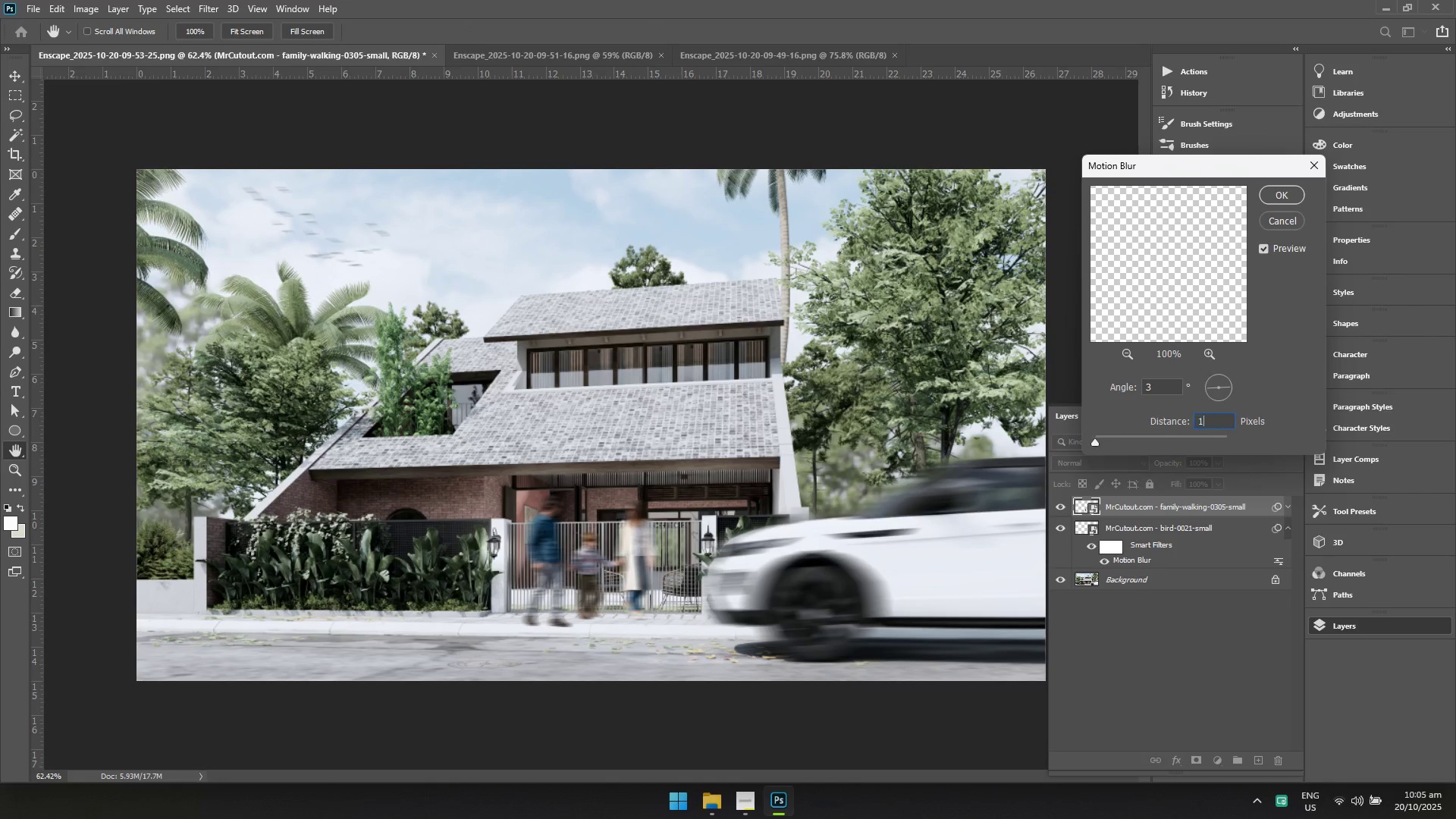 
type(10)
 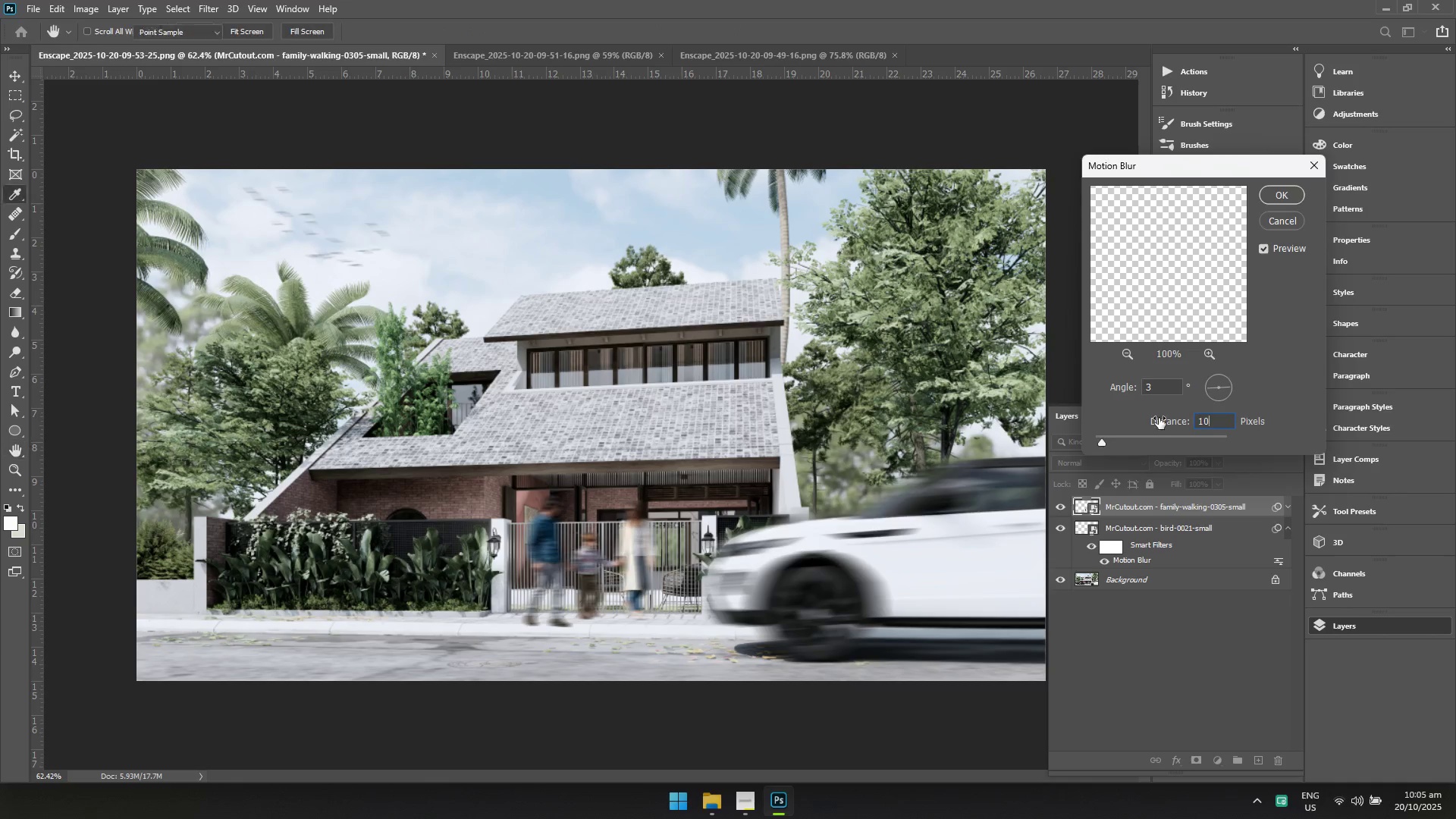 
key(Enter)
 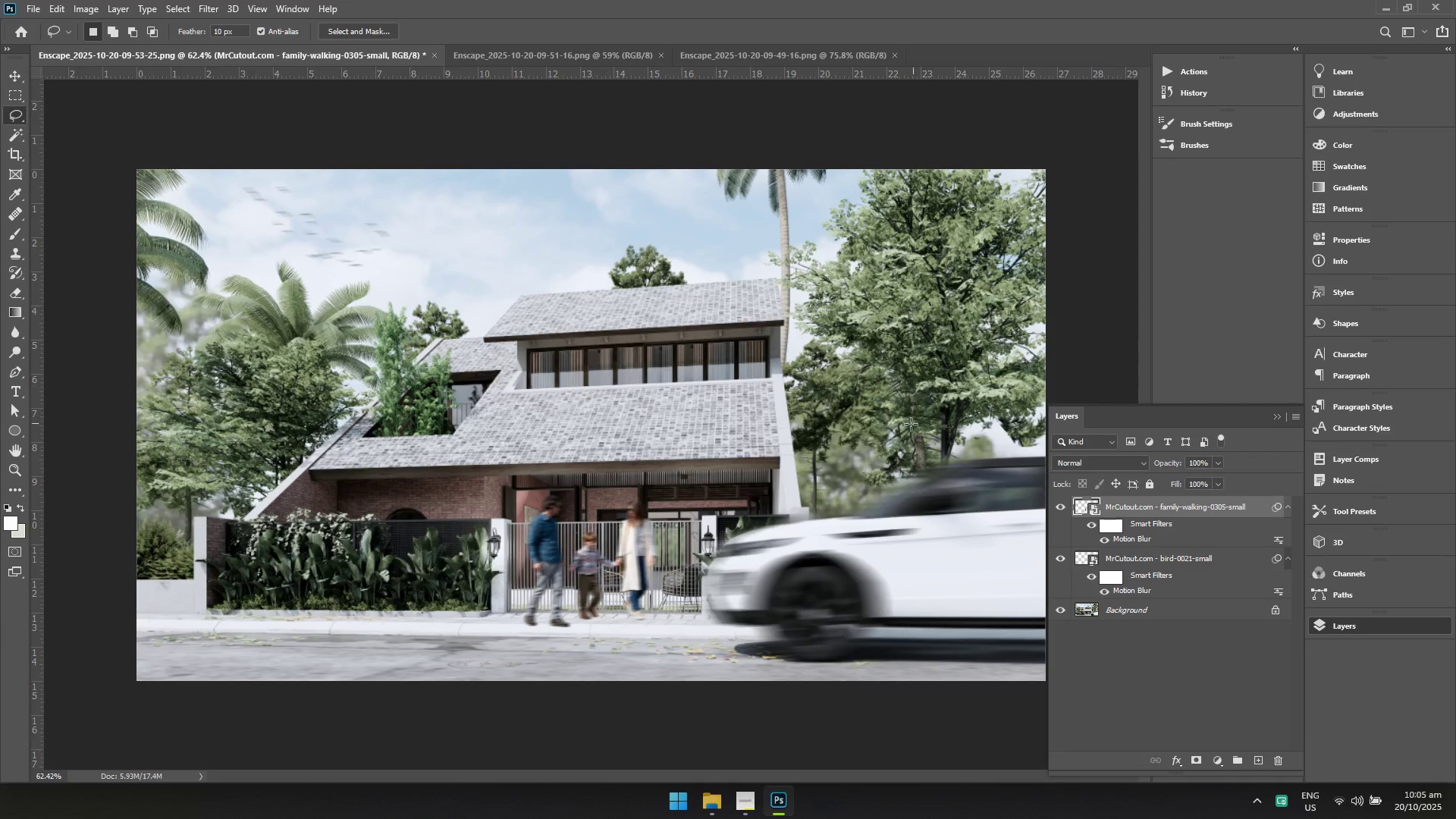 
right_click([802, 353])
 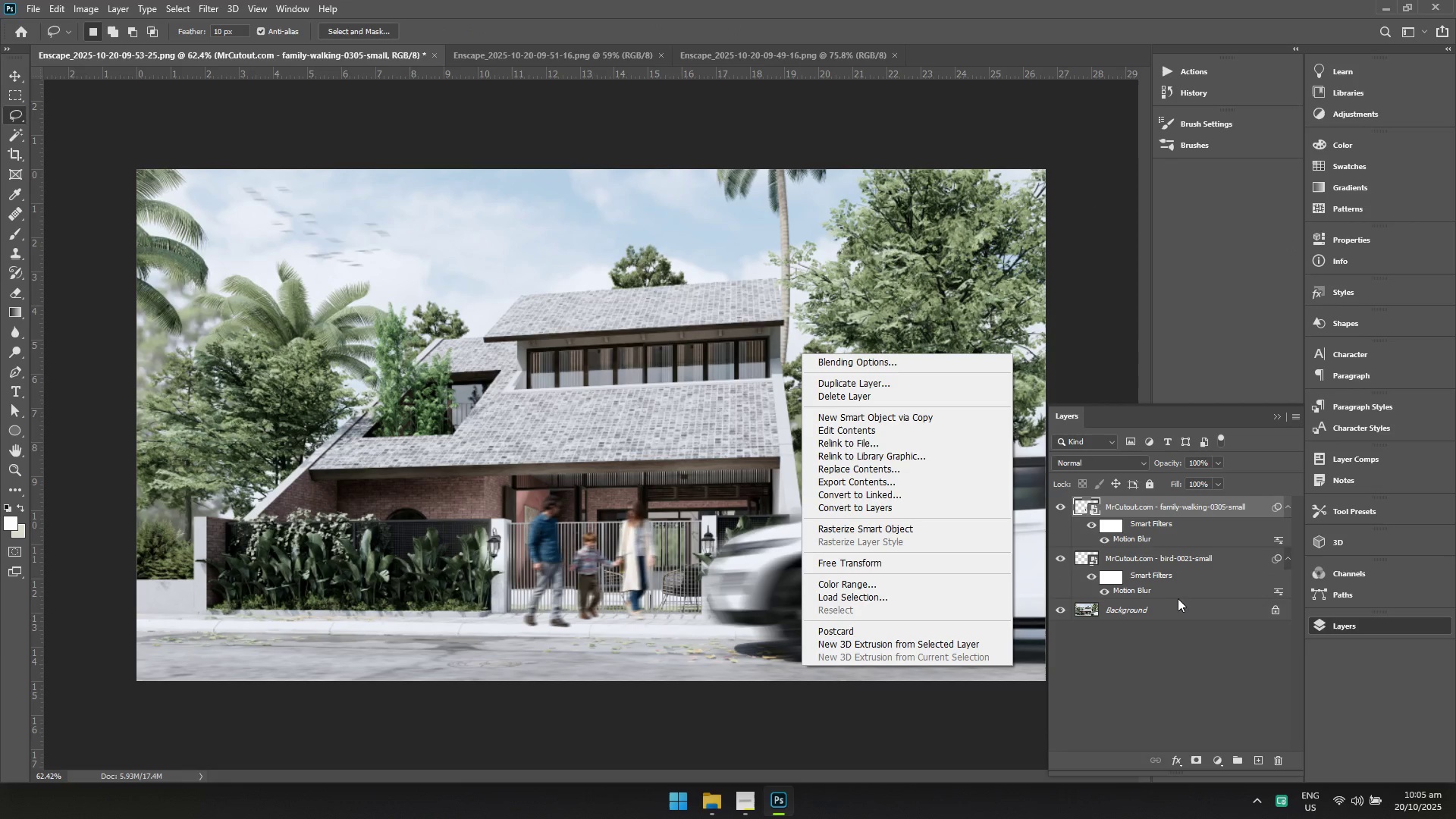 
hold_key(key=ShiftLeft, duration=0.33)
left_click([1175, 609])
 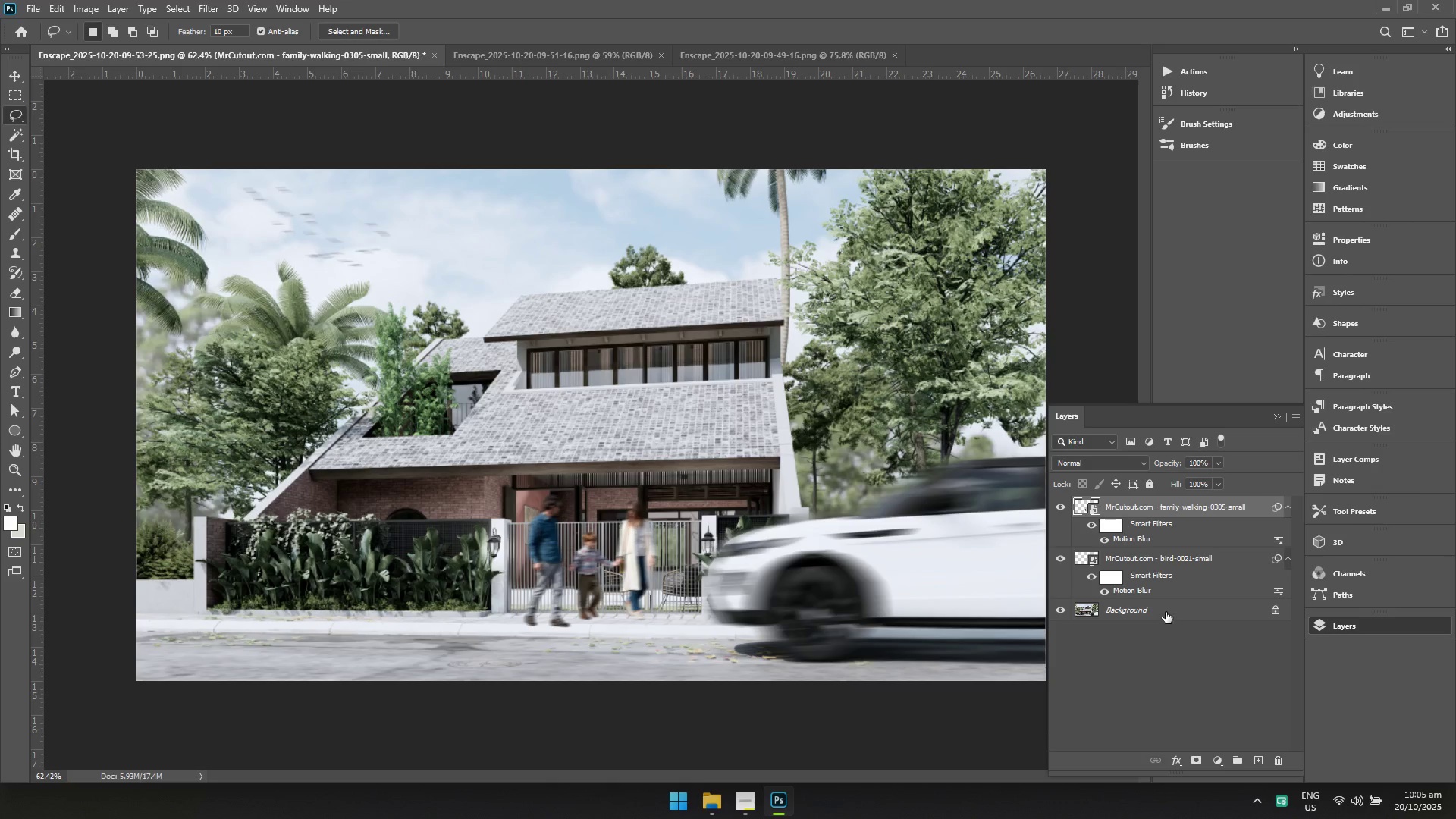 
hold_key(key=ShiftLeft, duration=0.32)
left_click([1166, 610])
 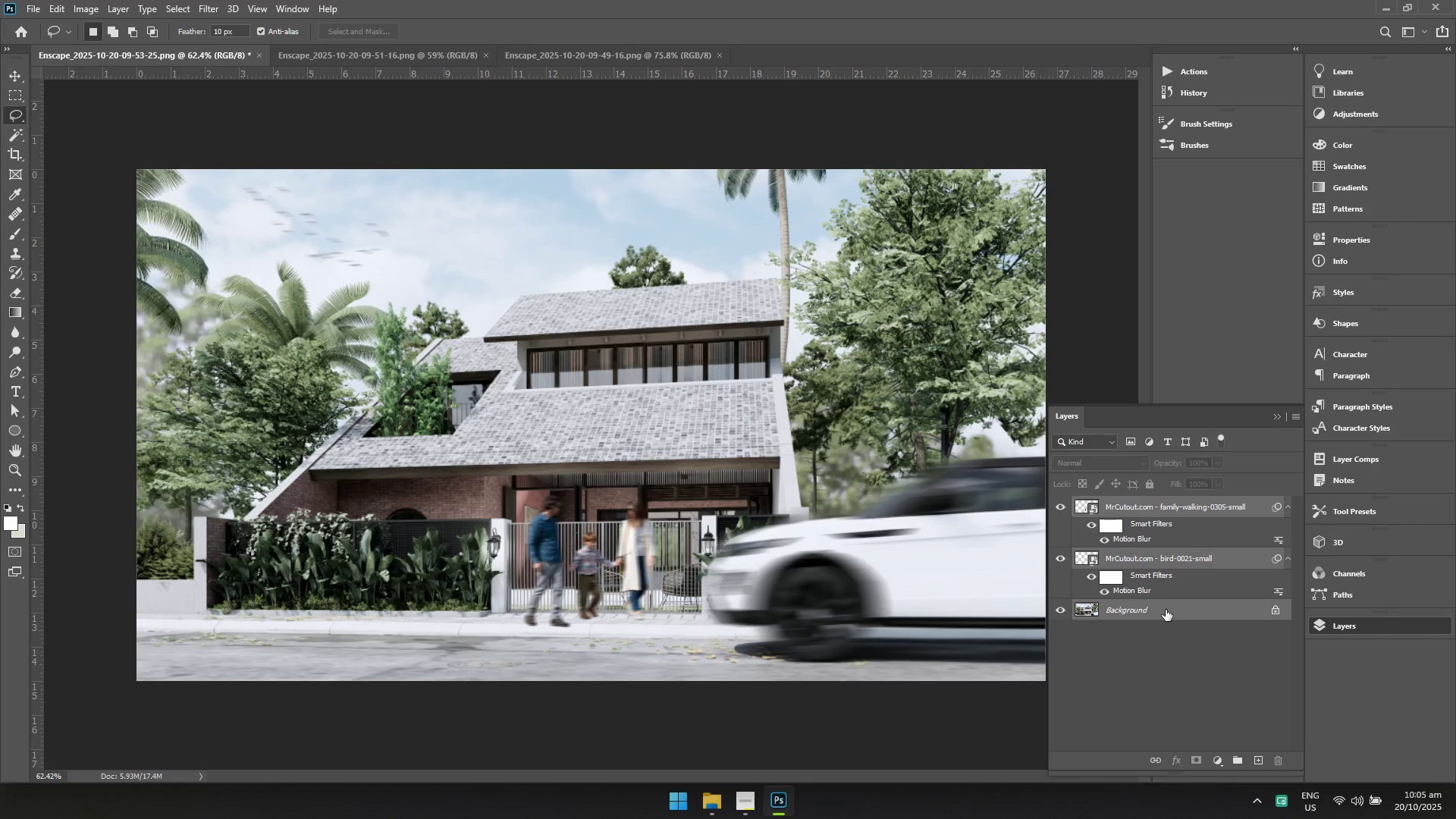 
right_click([1166, 610])
 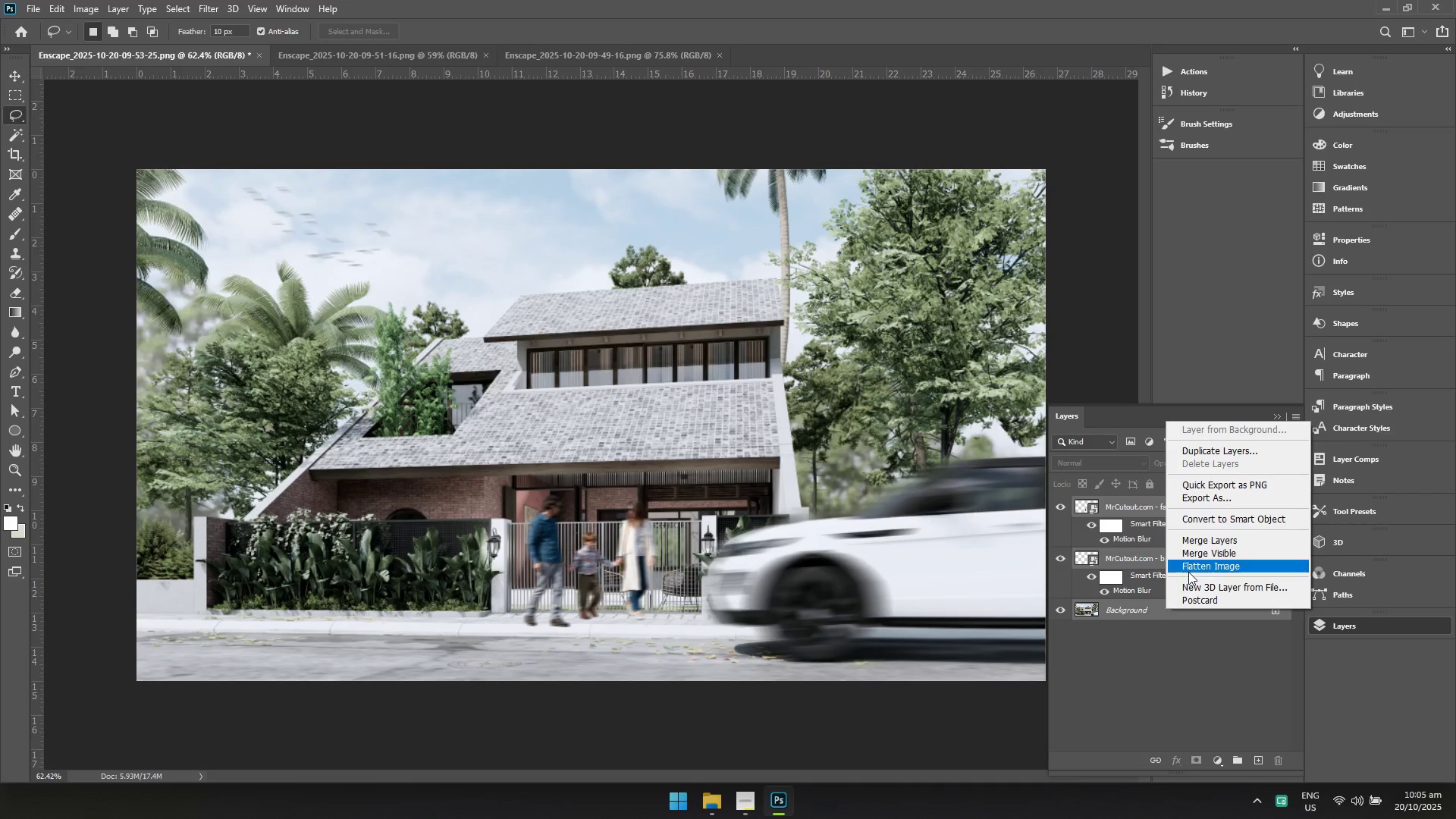 
left_click([1191, 568])
 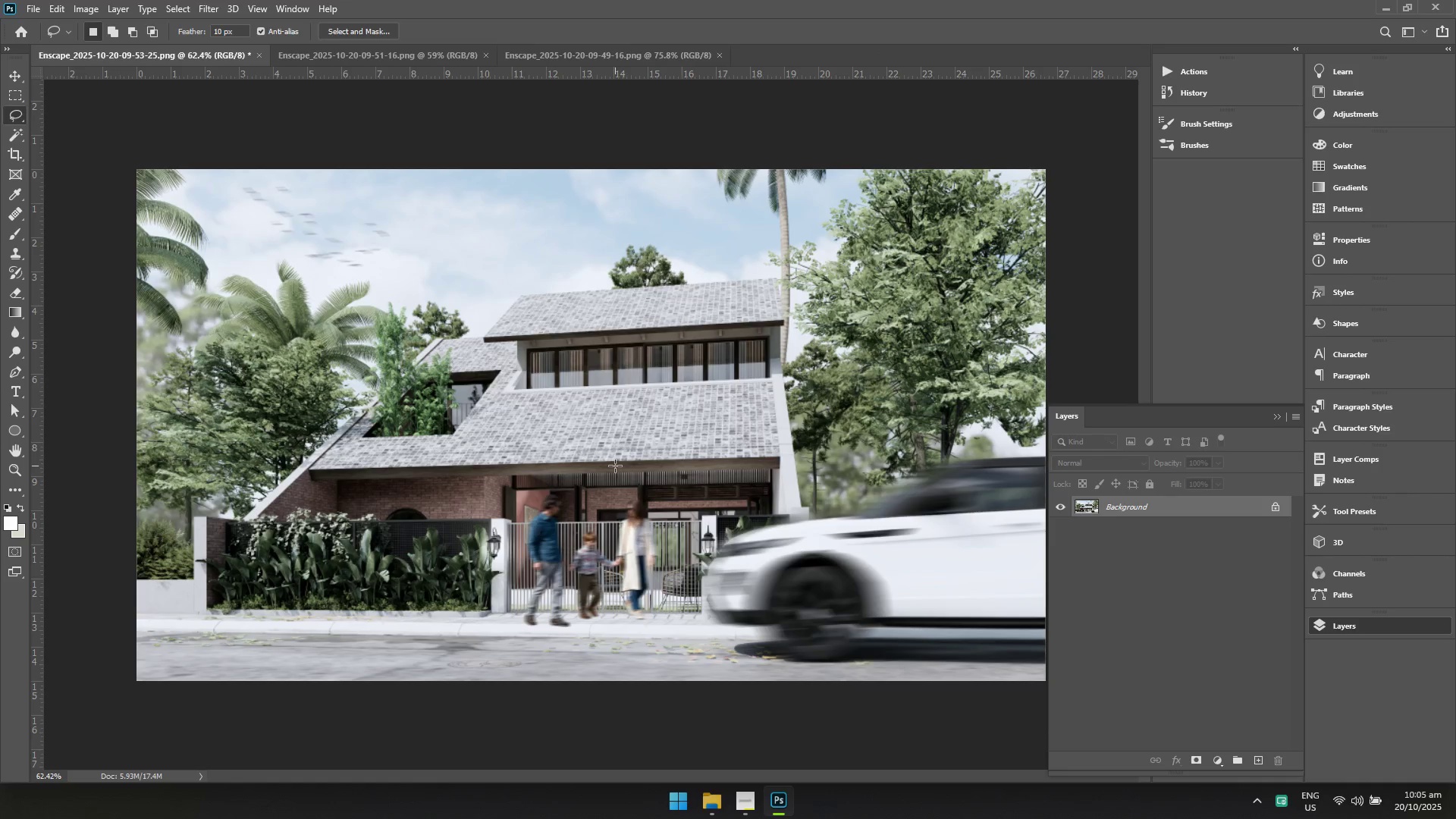 
hold_key(key=ControlLeft, duration=1.19)